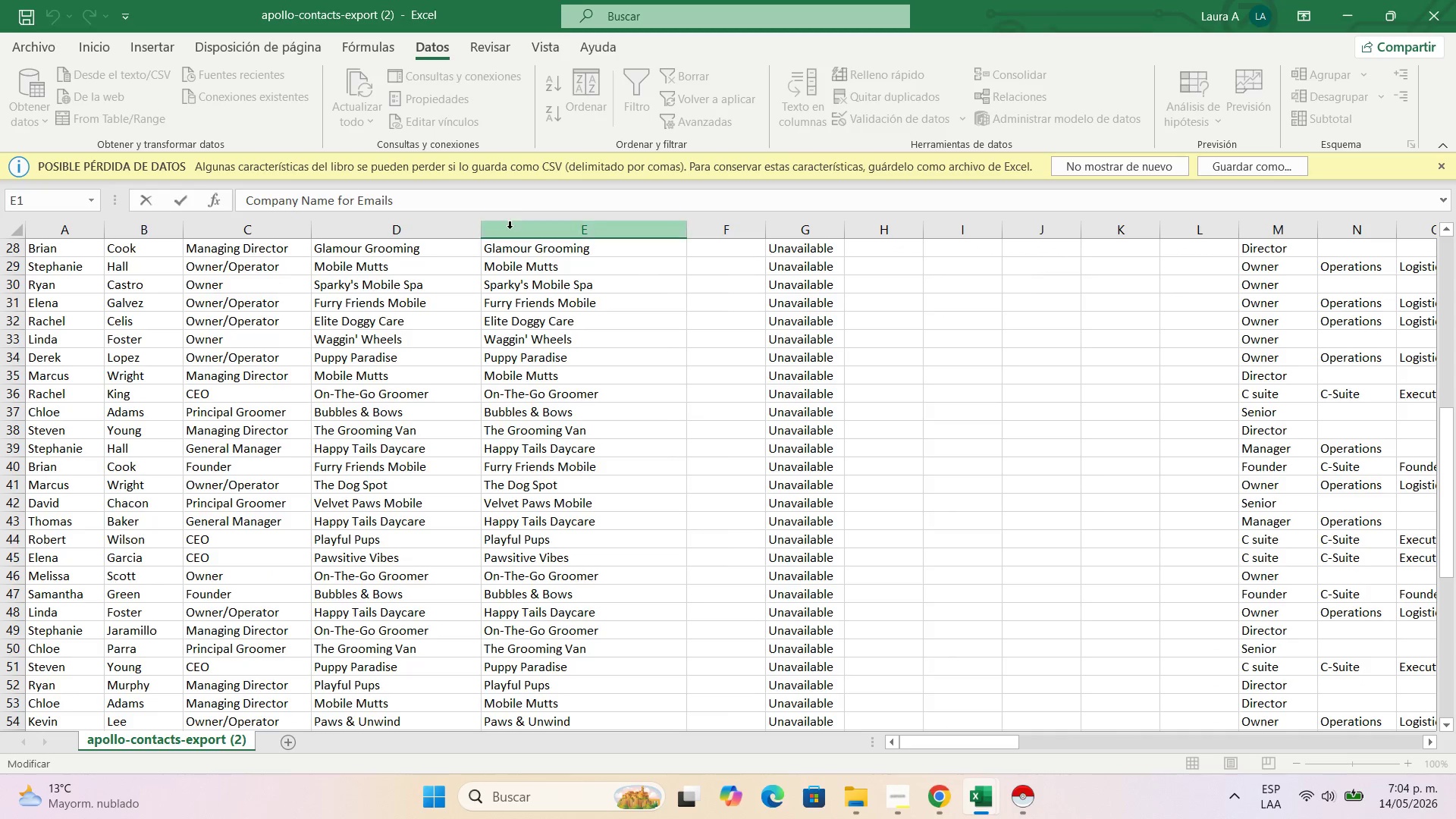 
right_click([510, 228])
 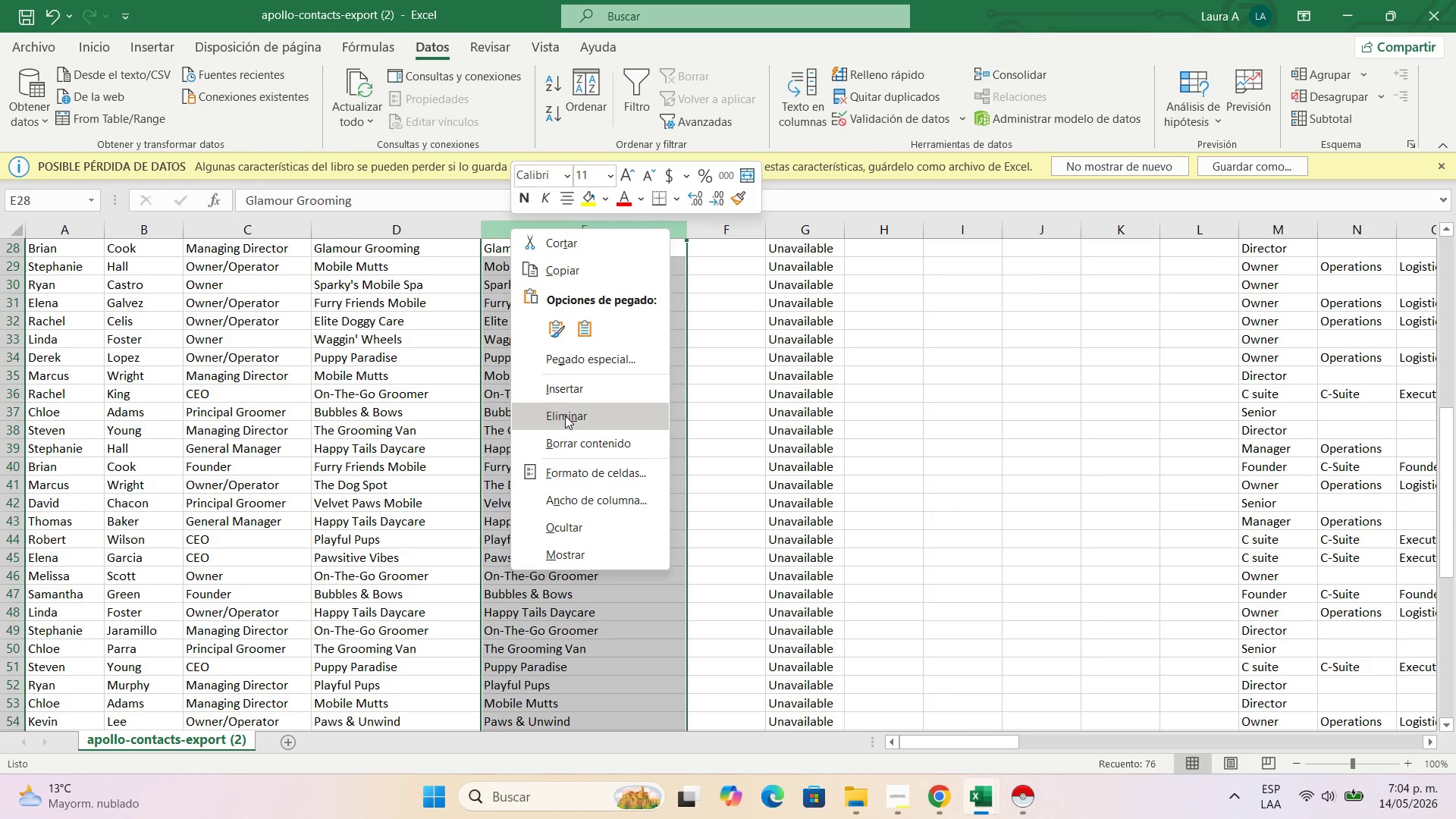 
left_click([565, 416])
 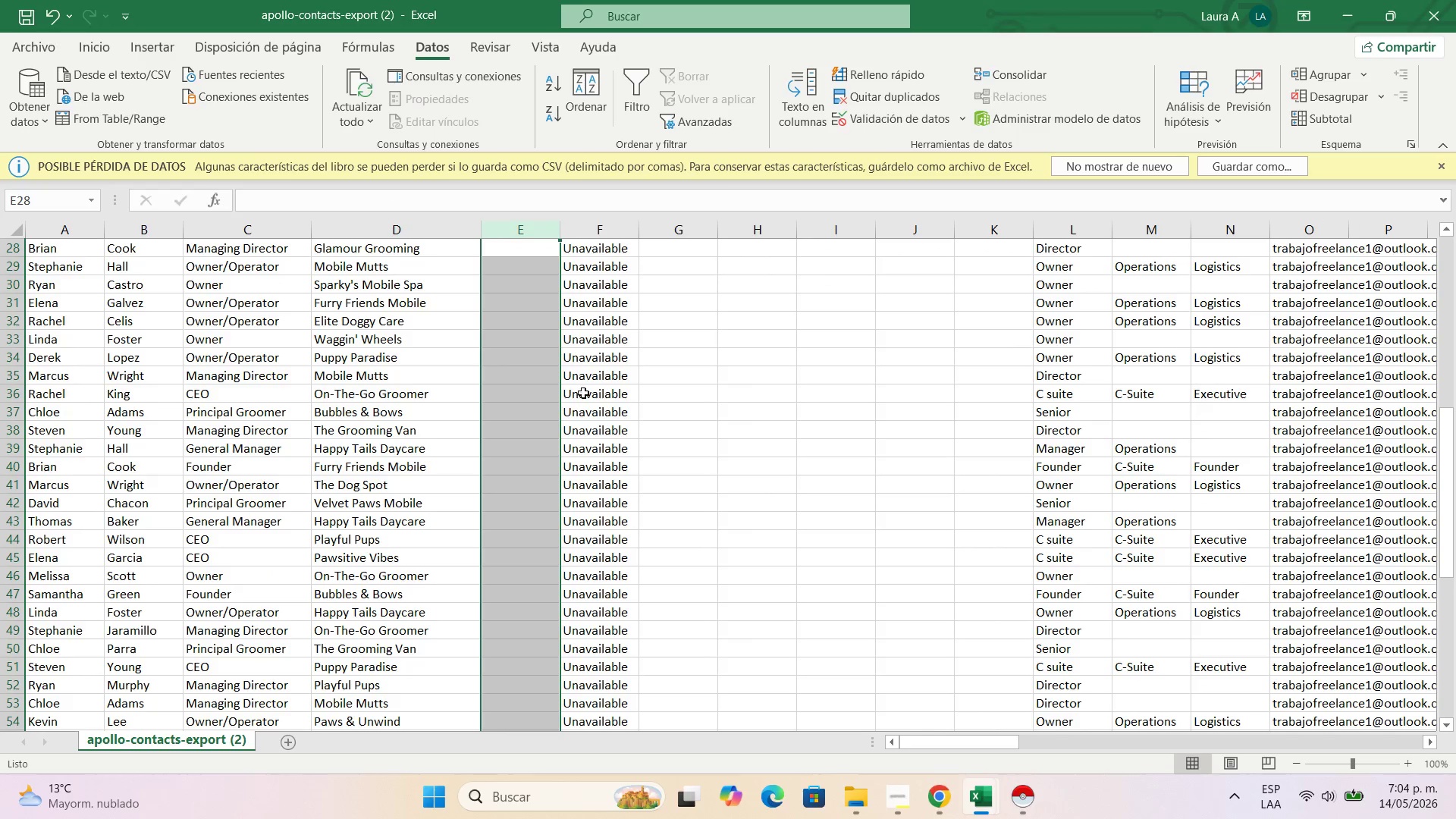 
scroll: coordinate [585, 392], scroll_direction: up, amount: 17.0
 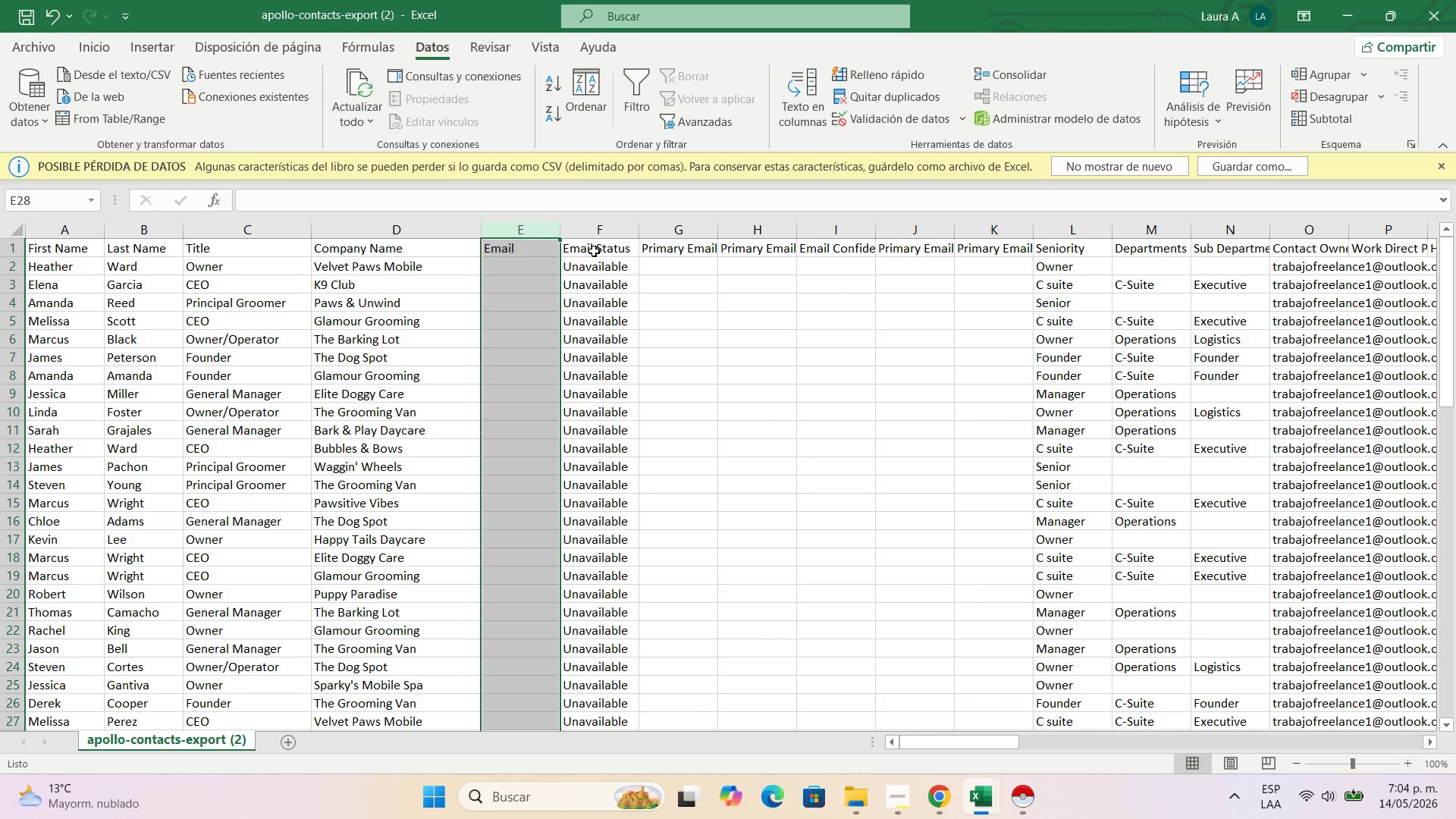 
left_click([594, 251])
 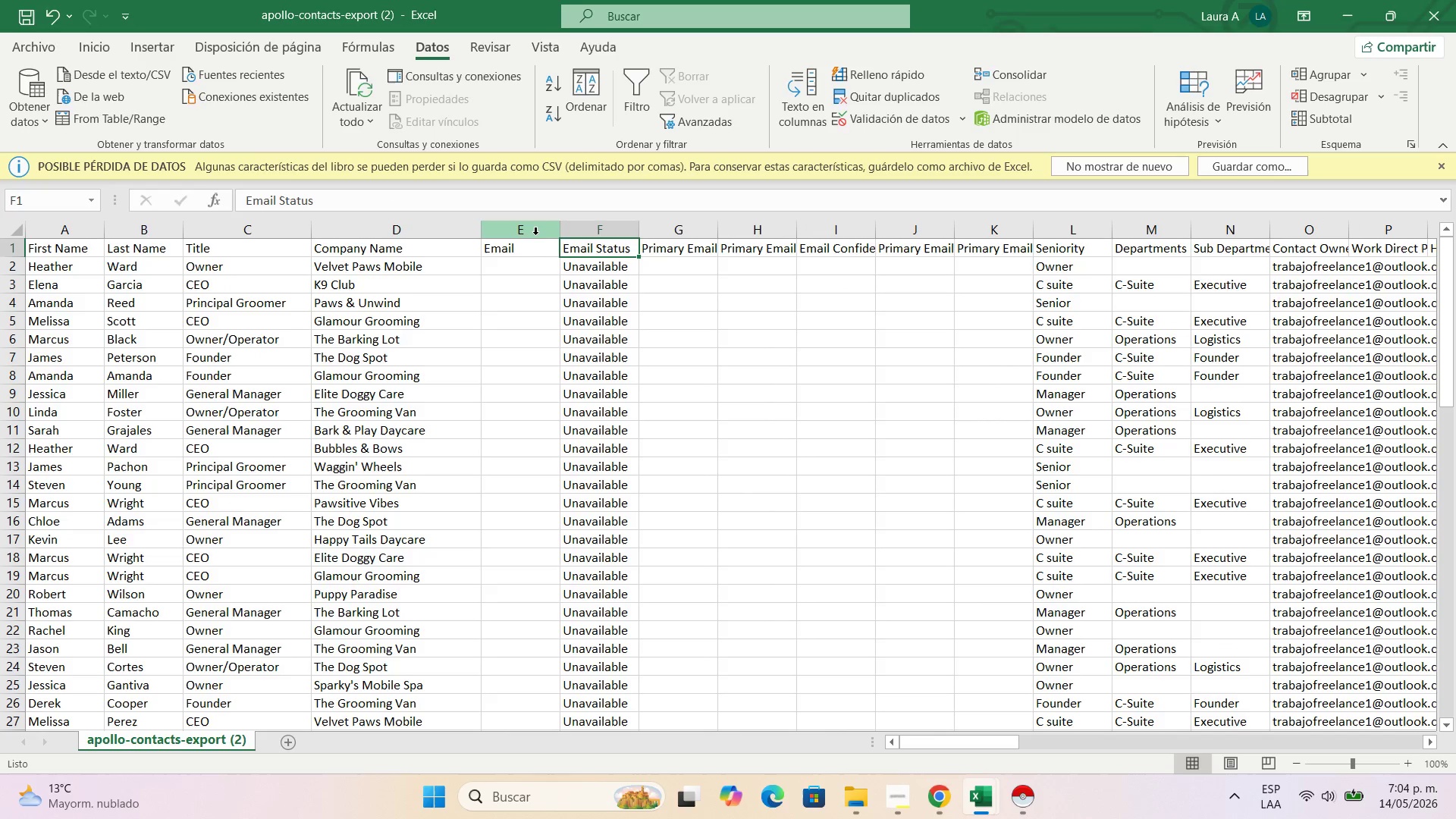 
left_click_drag(start_coordinate=[535, 234], to_coordinate=[1013, 231])
 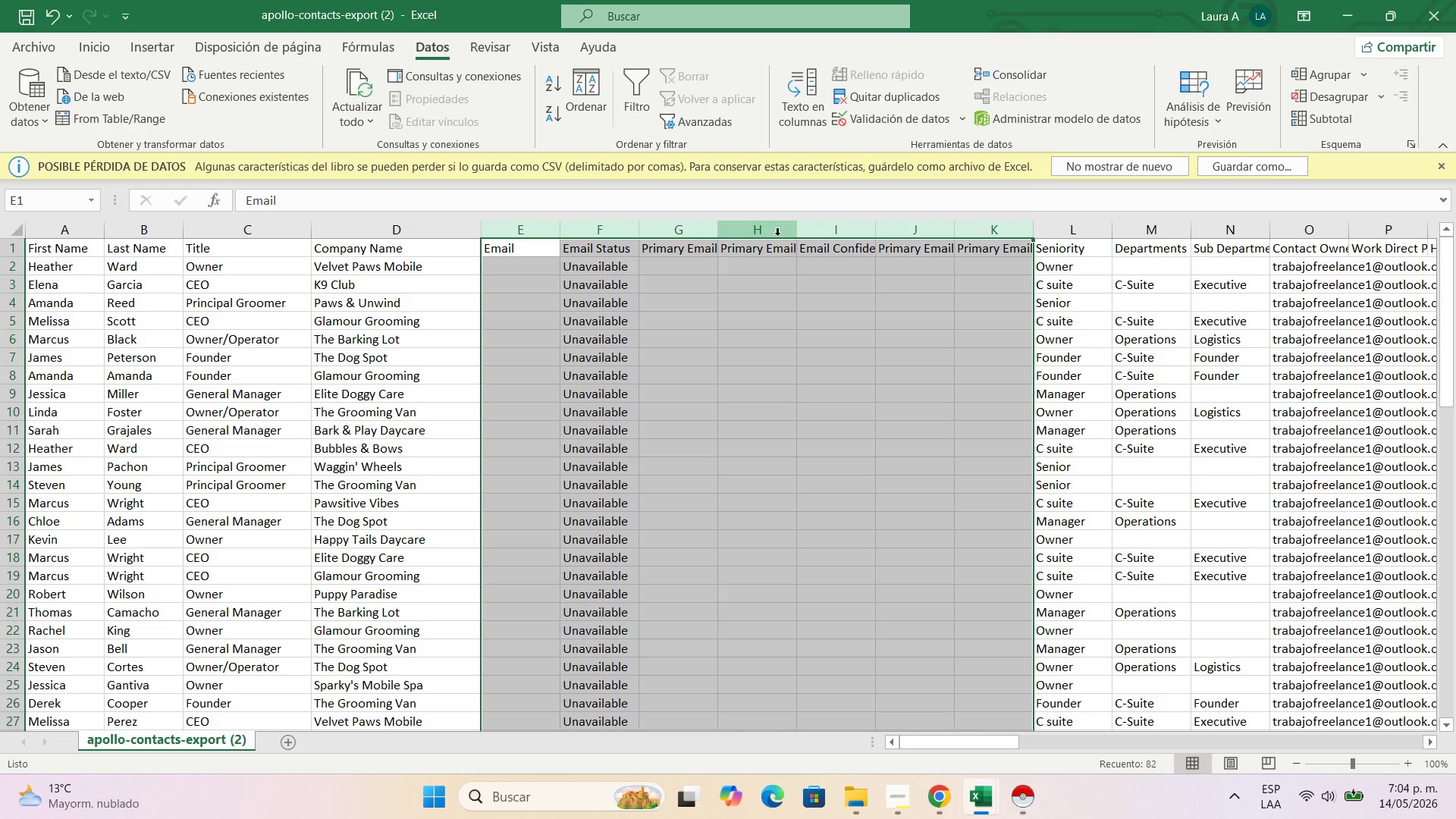 
right_click([777, 235])
 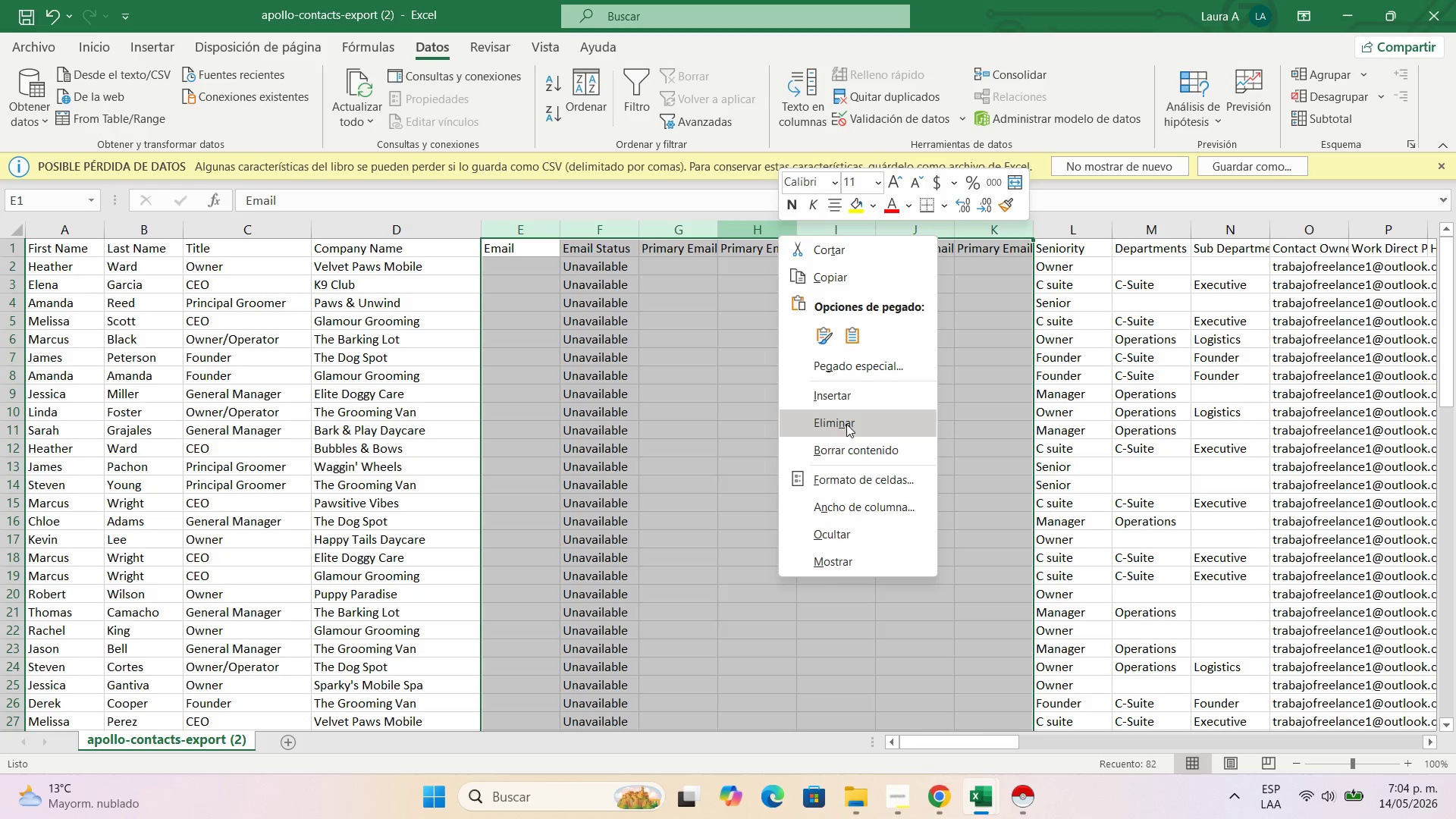 
left_click([846, 424])
 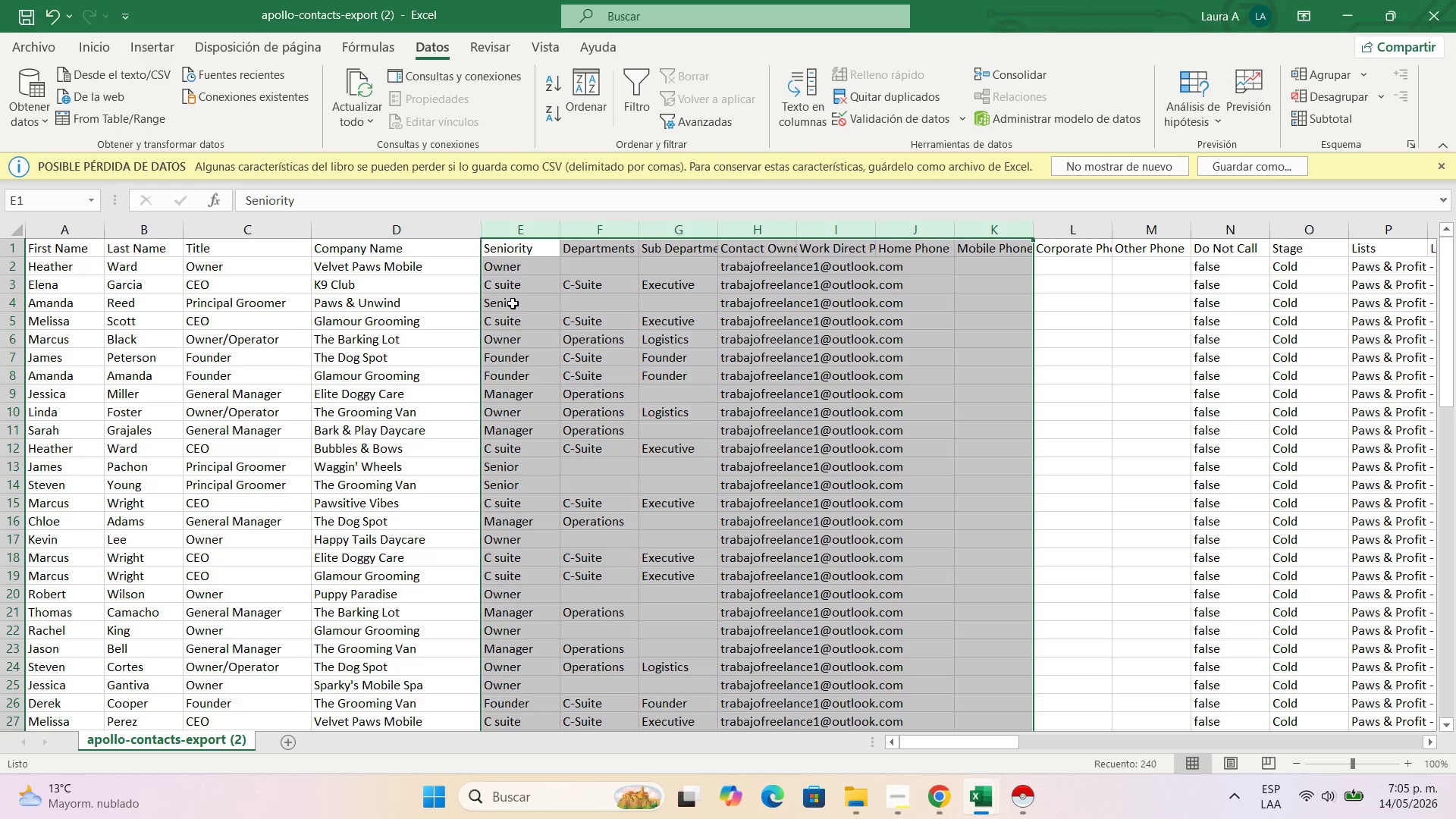 
left_click([515, 305])
 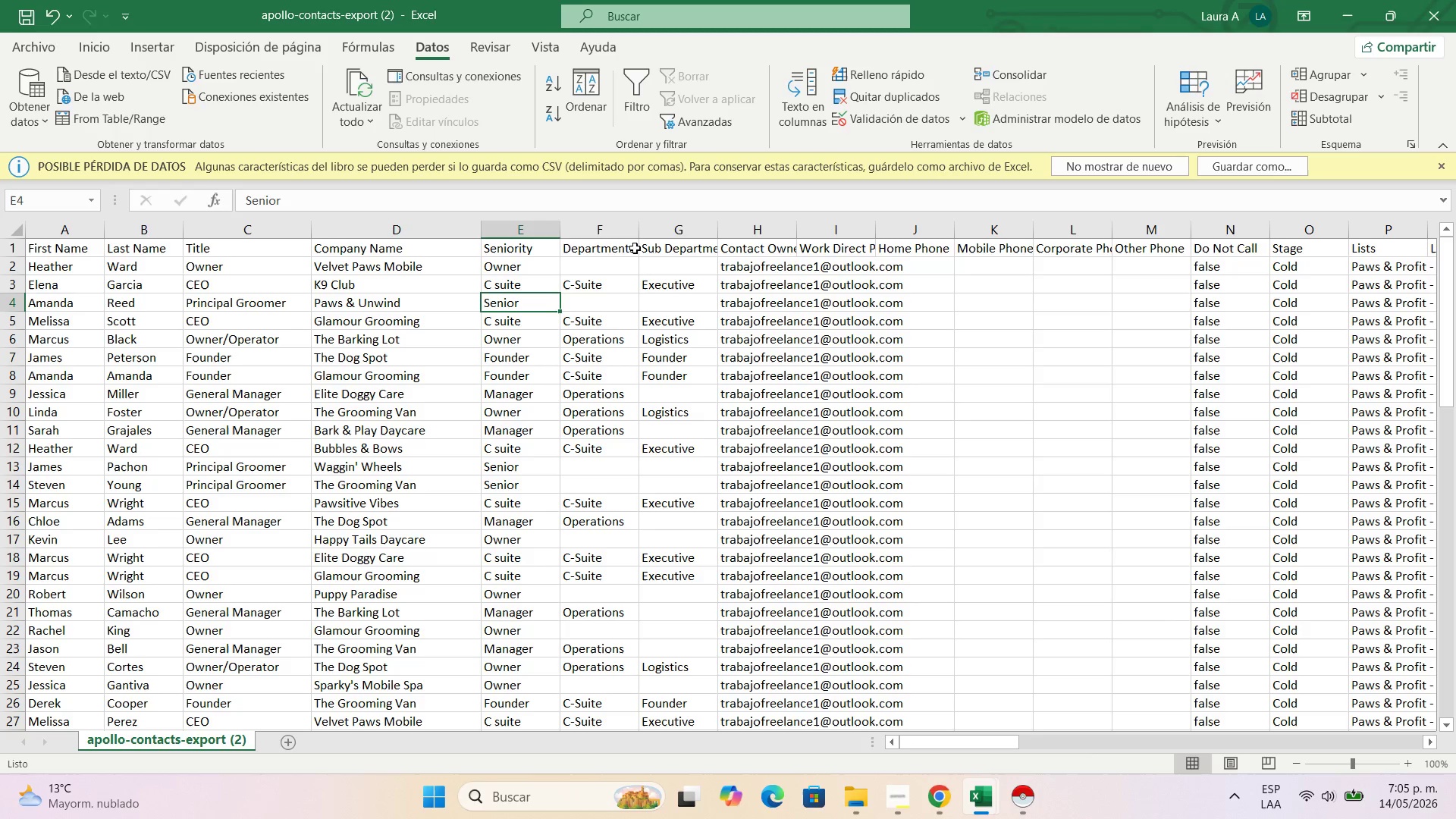 
right_click([619, 235])
 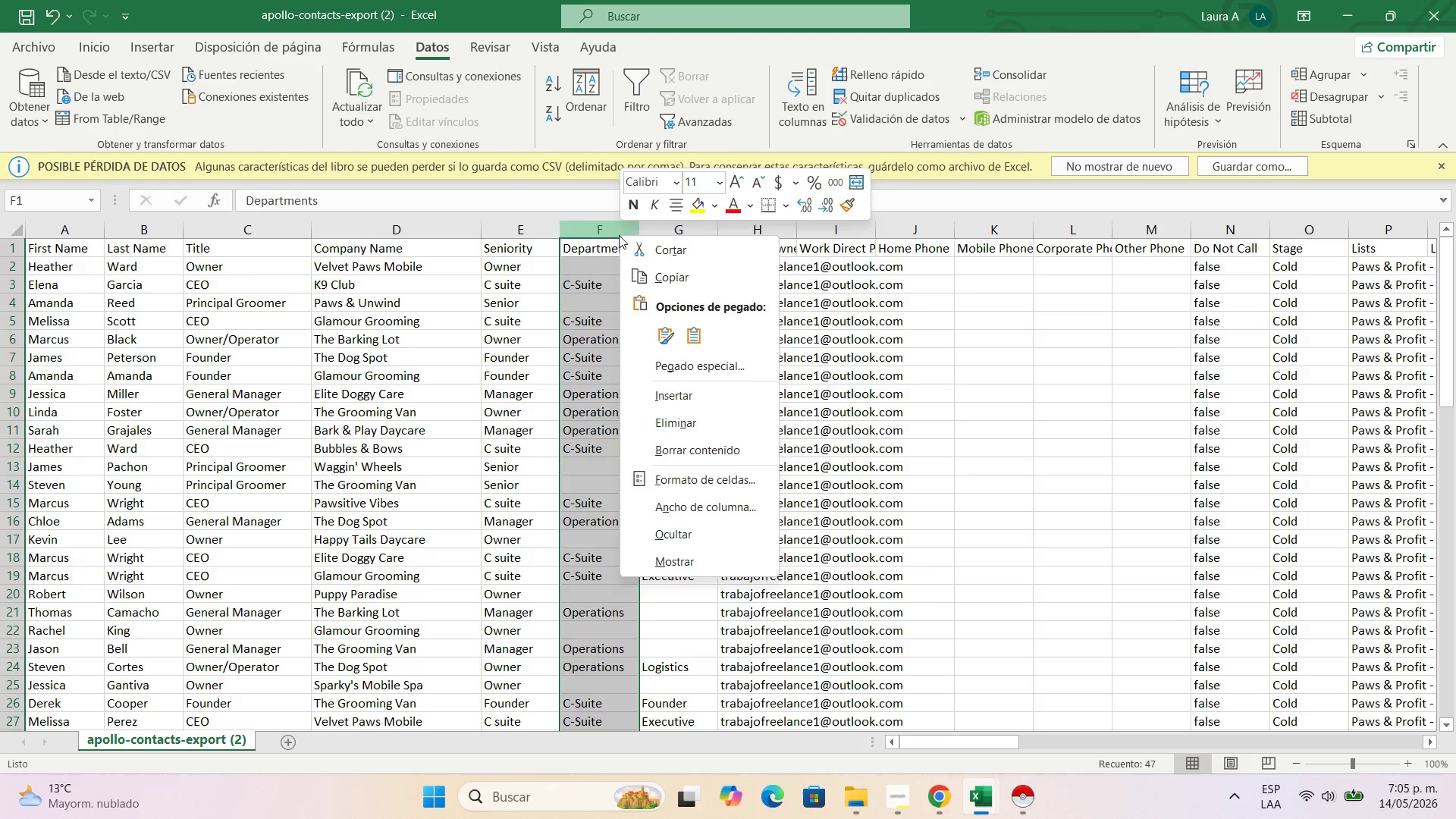 
left_click([619, 235])
 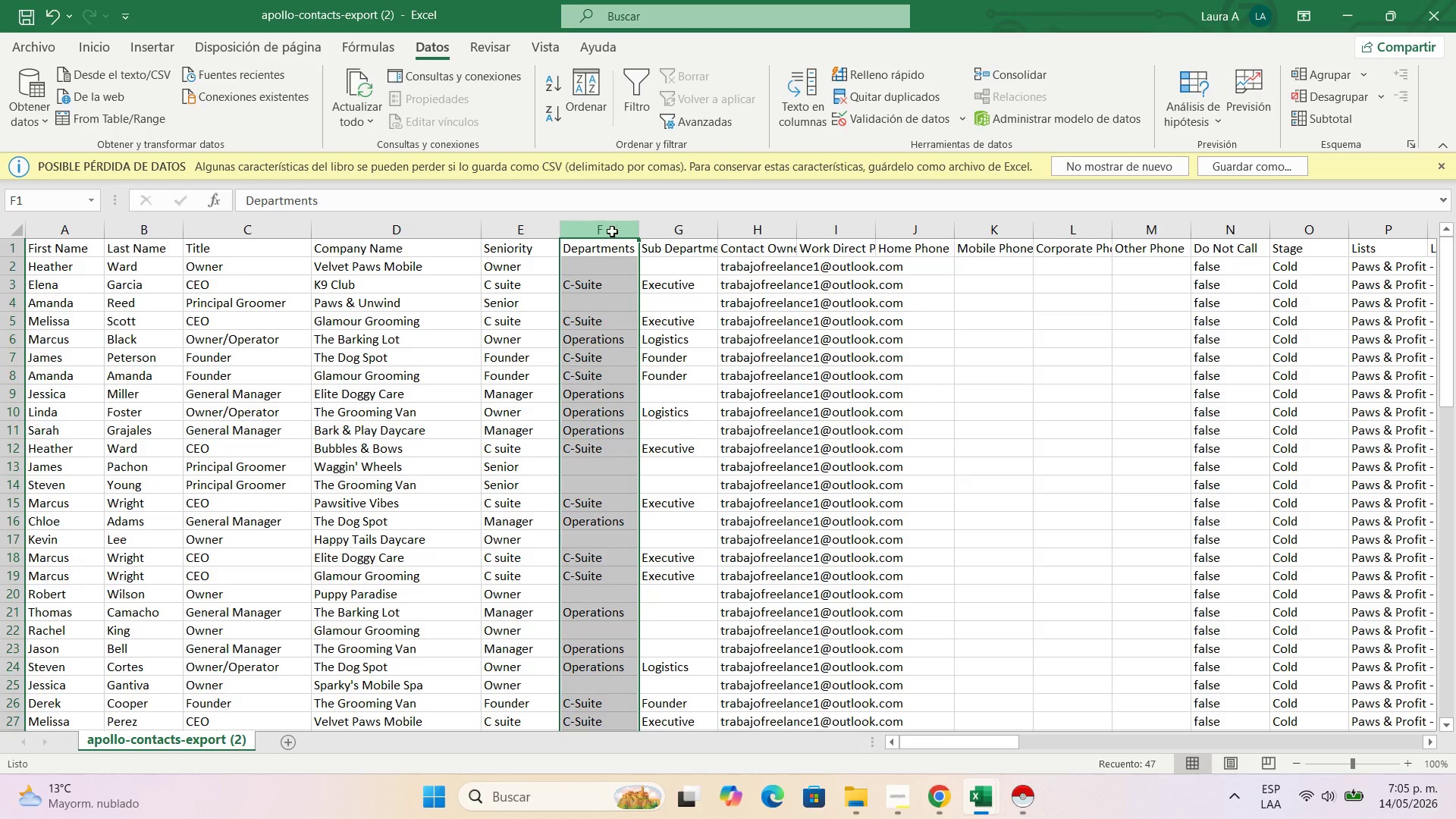 
left_click_drag(start_coordinate=[612, 232], to_coordinate=[1143, 246])
 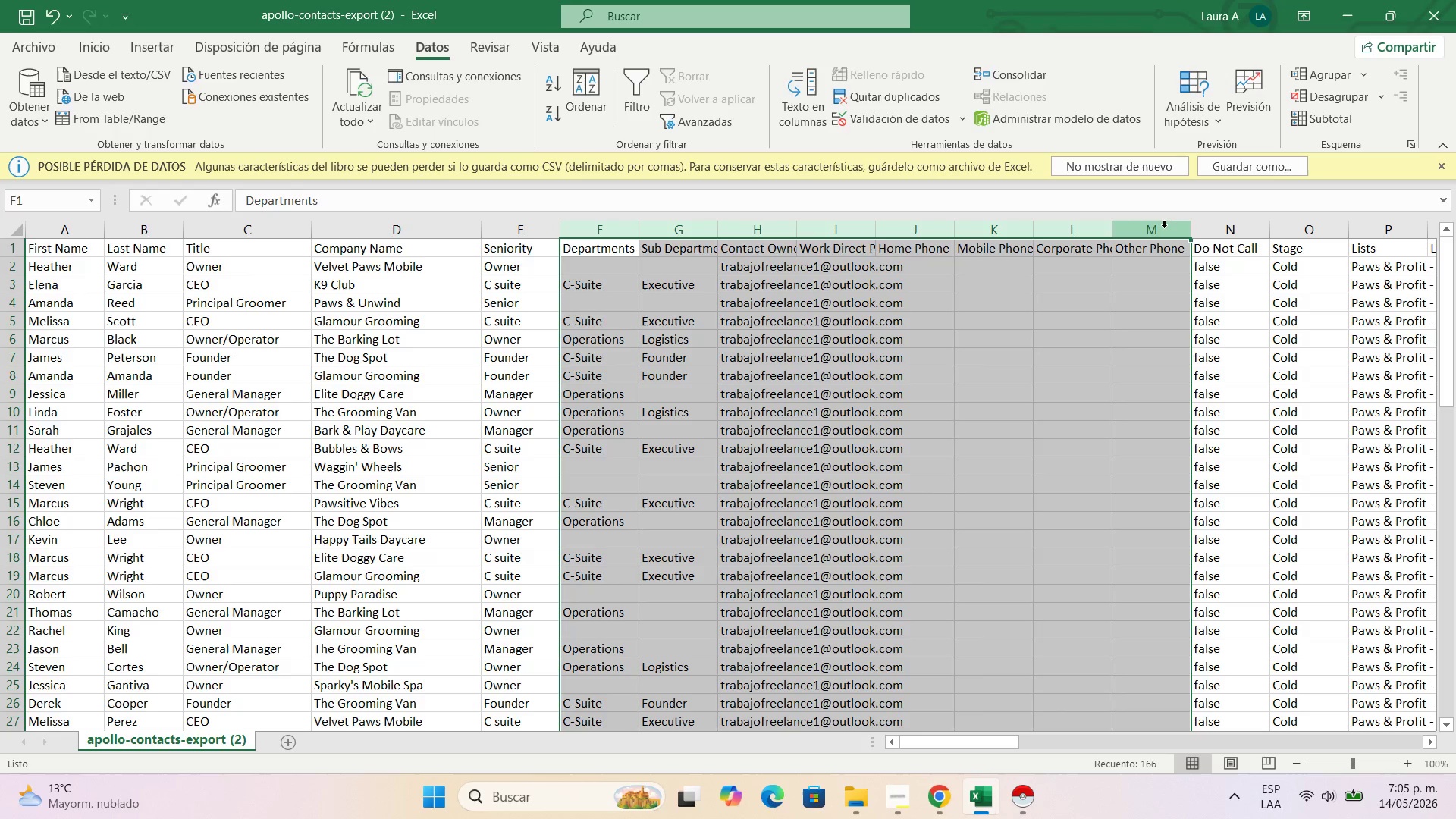 
right_click([1164, 228])
 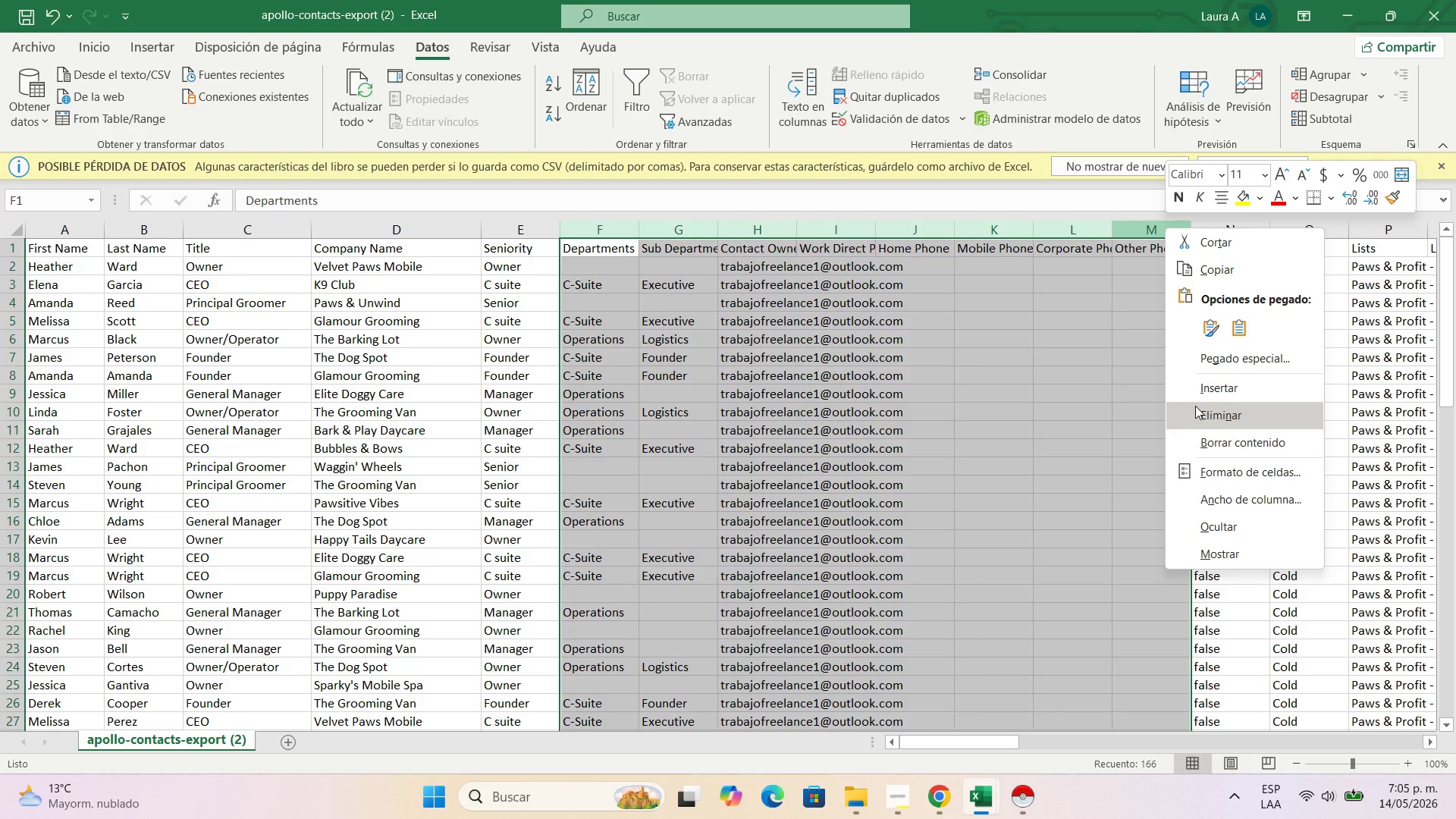 
left_click([1195, 406])
 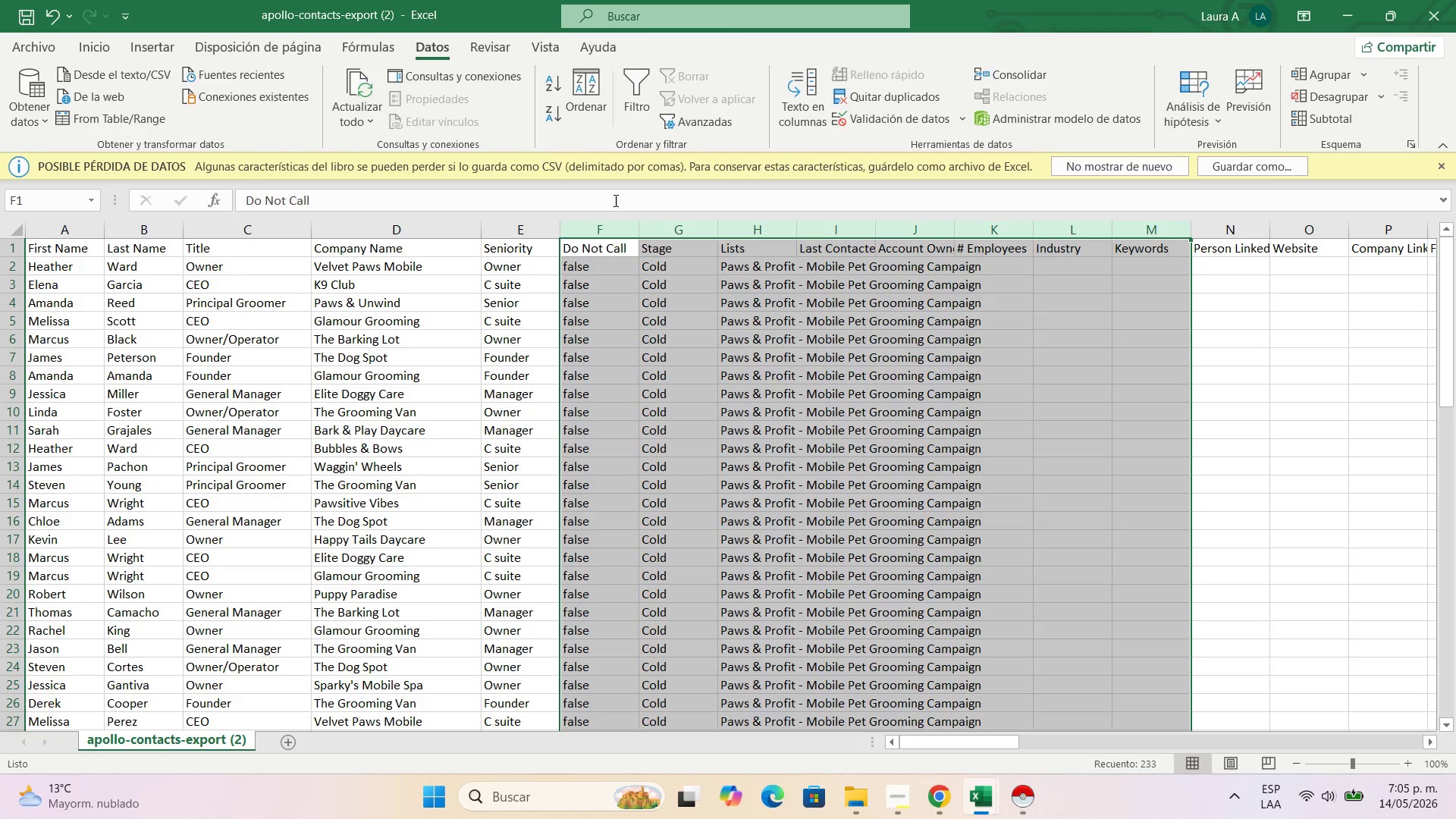 
left_click([617, 240])
 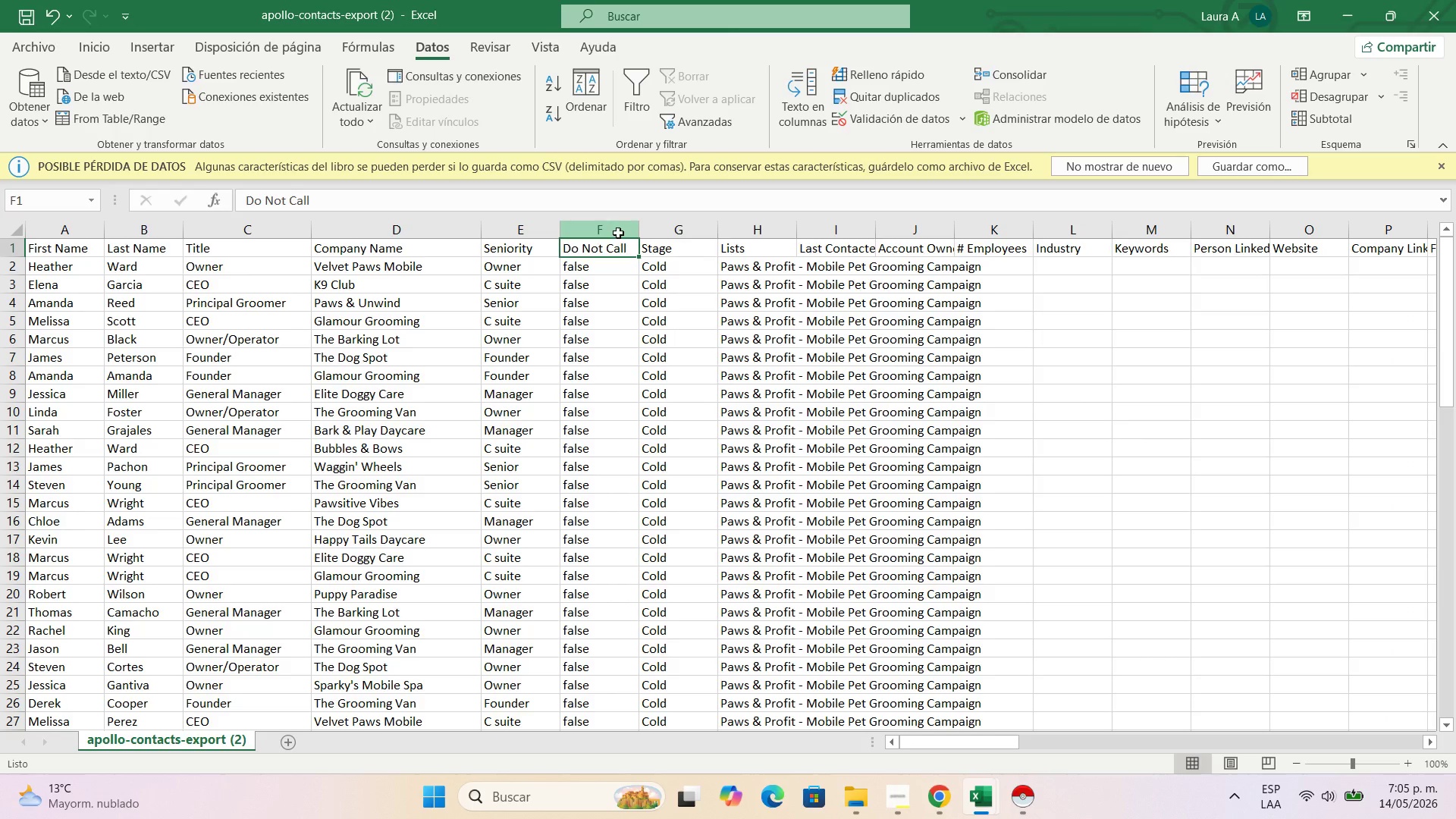 
left_click_drag(start_coordinate=[617, 233], to_coordinate=[676, 231])
 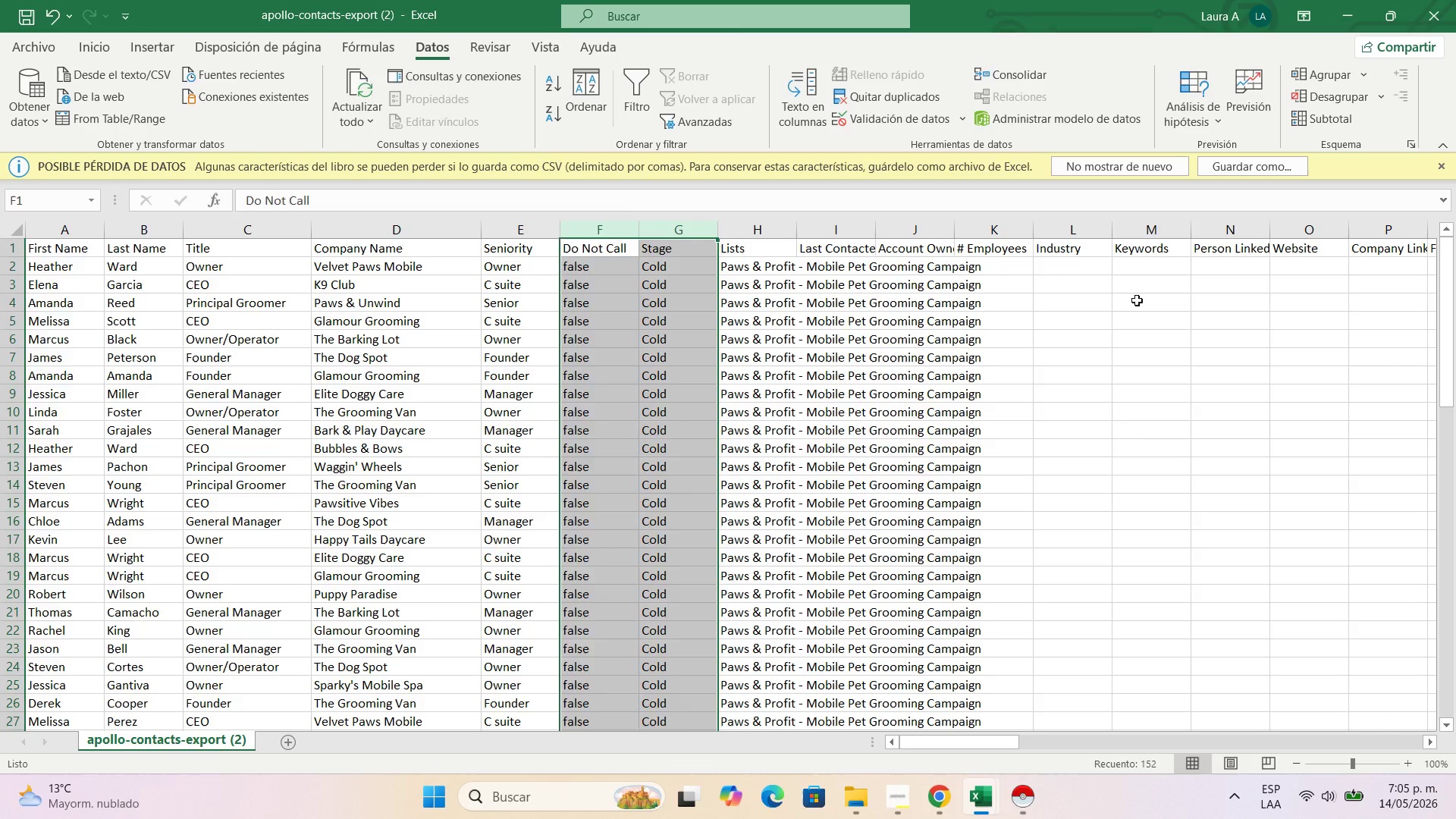 
left_click([1137, 300])
 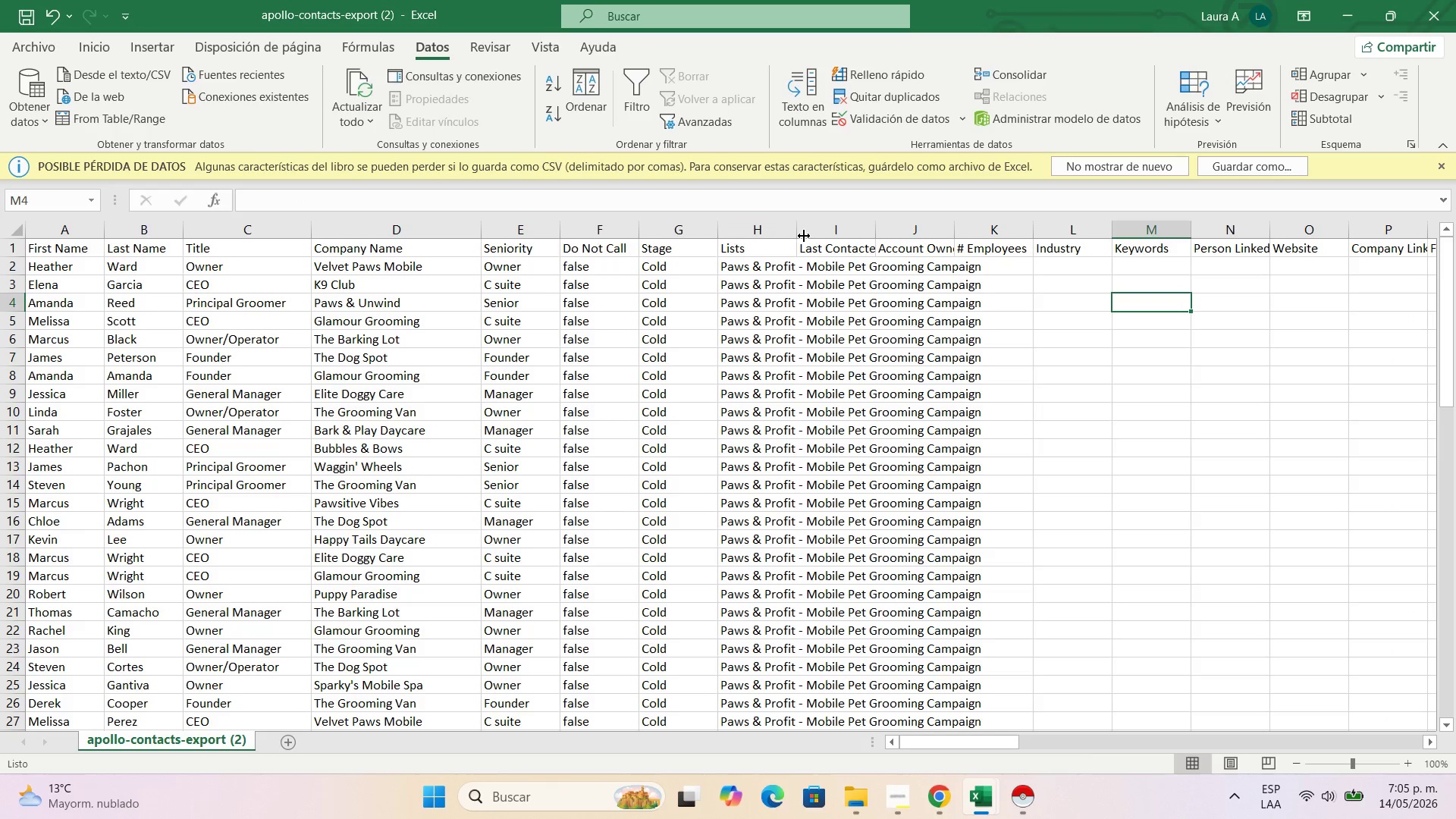 
left_click_drag(start_coordinate=[797, 228], to_coordinate=[890, 228])
 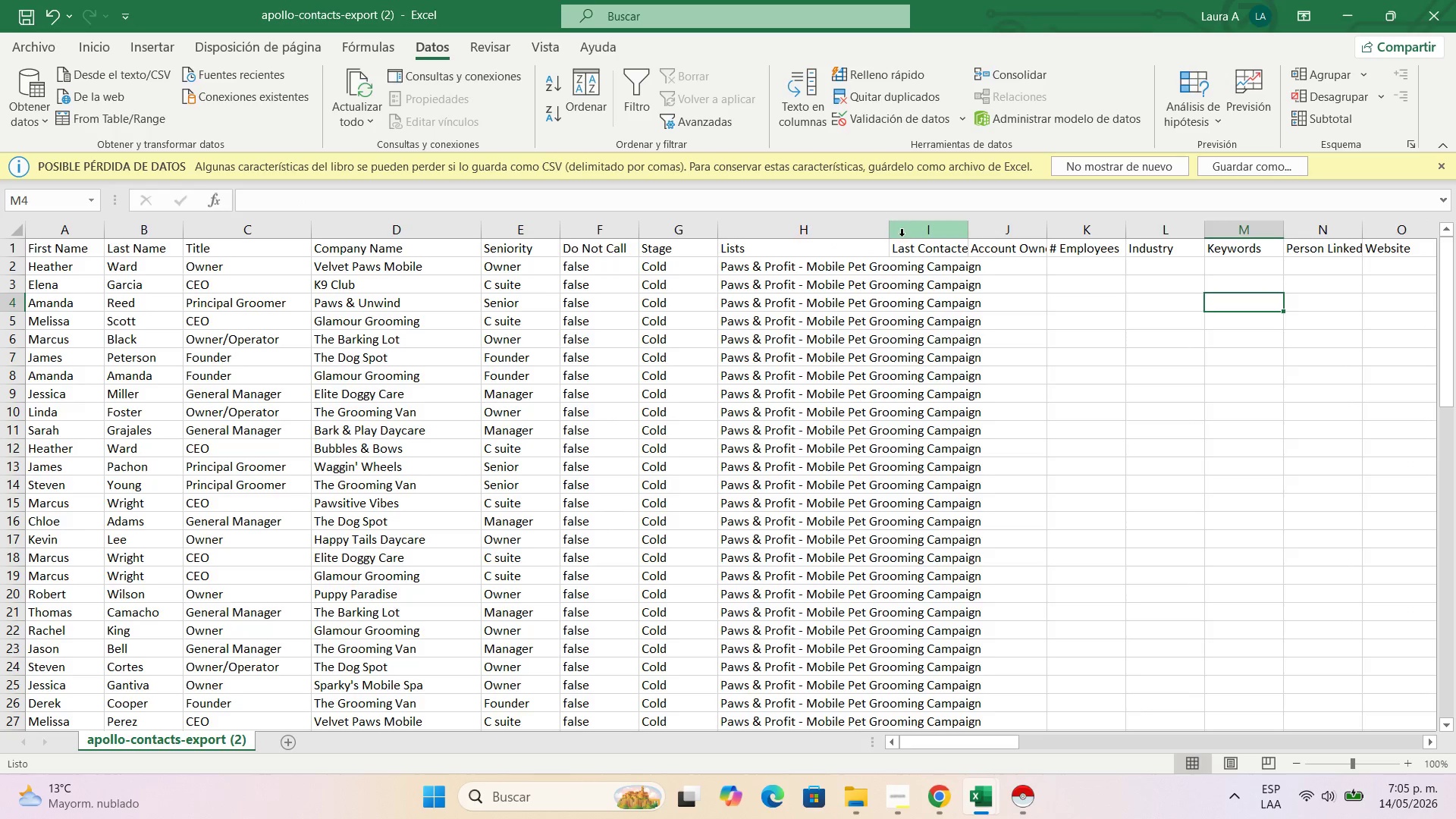 
left_click_drag(start_coordinate=[888, 232], to_coordinate=[1012, 235])
 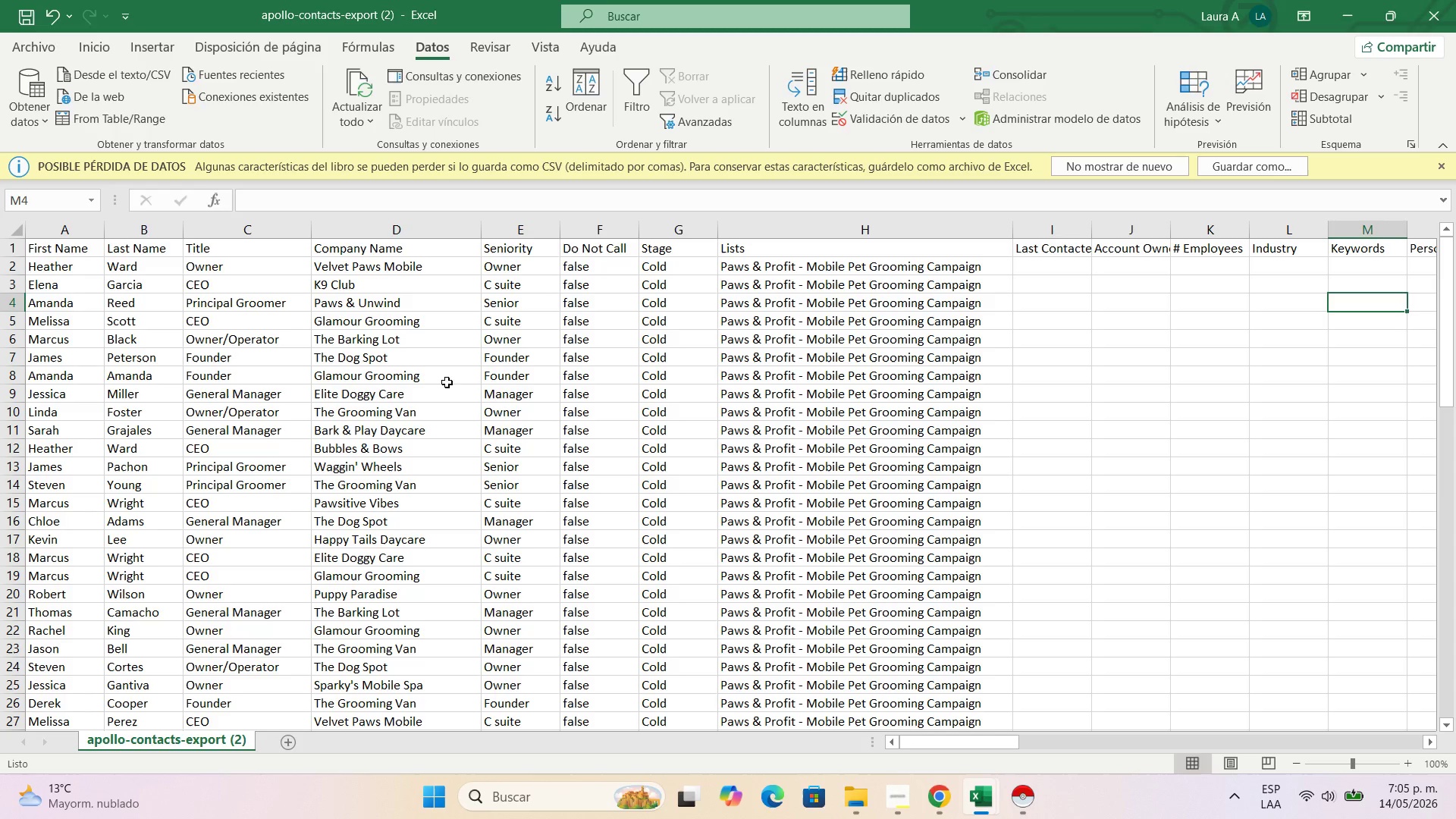 
right_click([592, 233])
 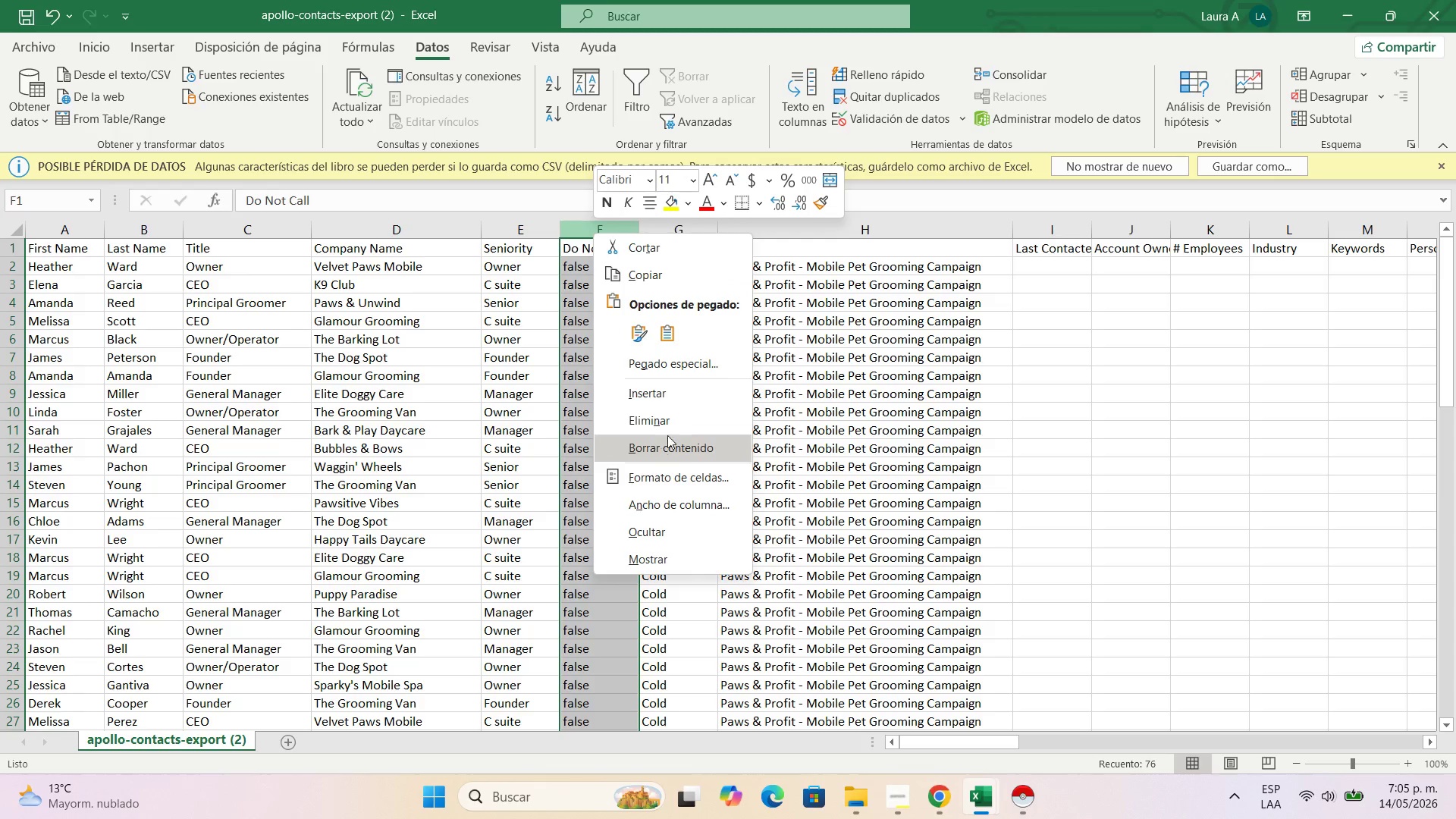 
left_click([669, 425])
 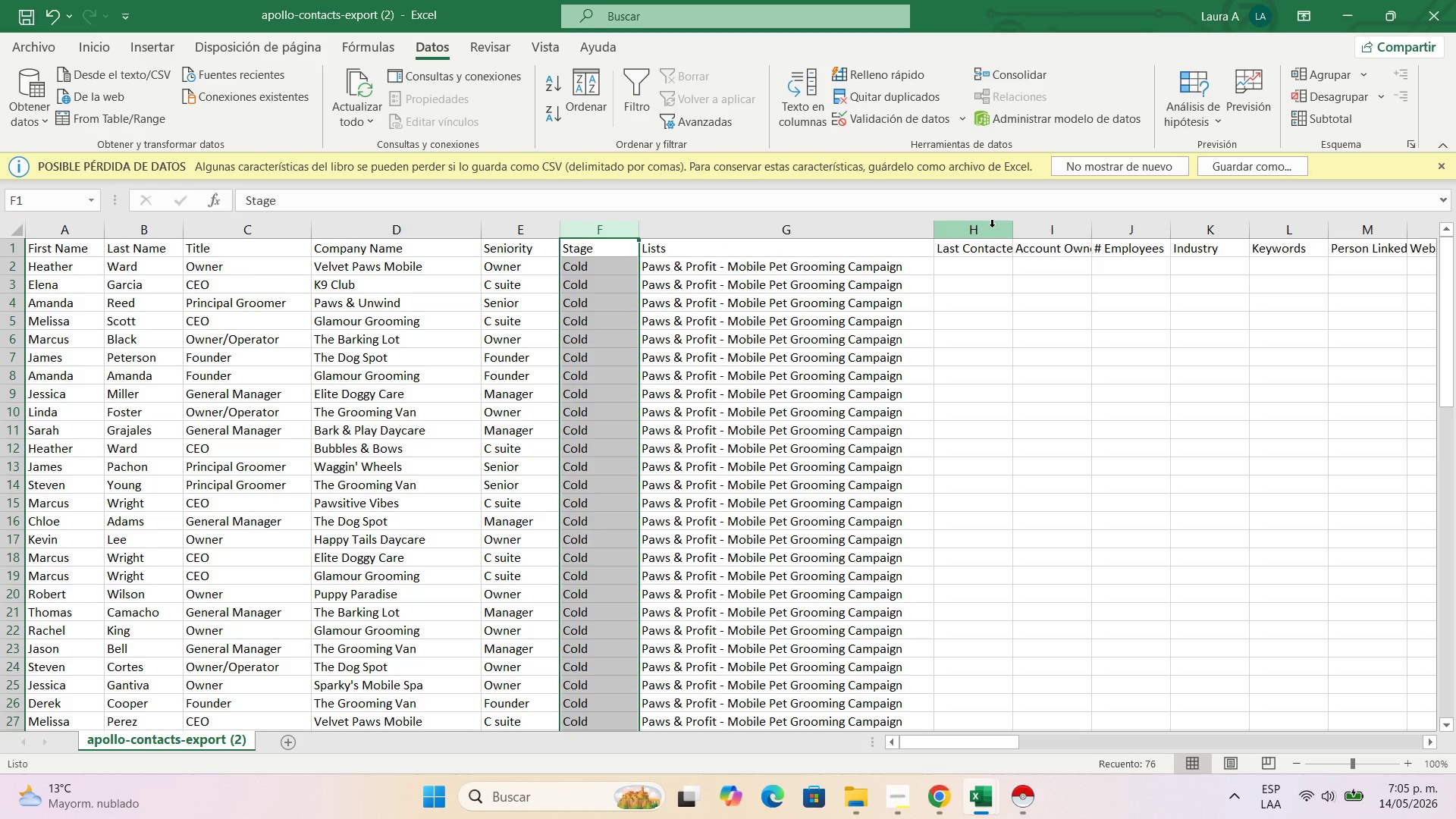 
left_click_drag(start_coordinate=[1005, 228], to_coordinate=[930, 257])
 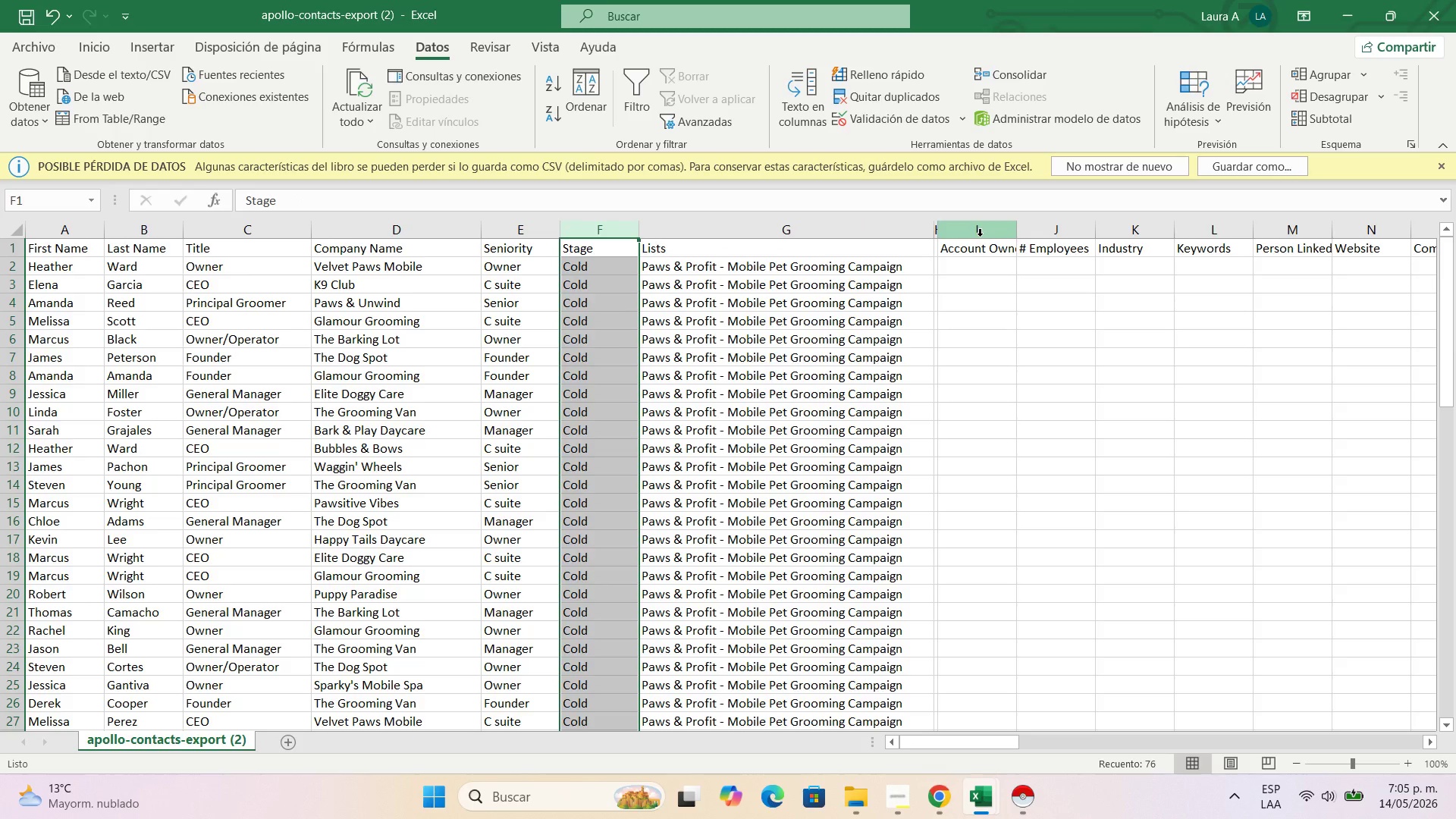 
left_click([980, 236])
 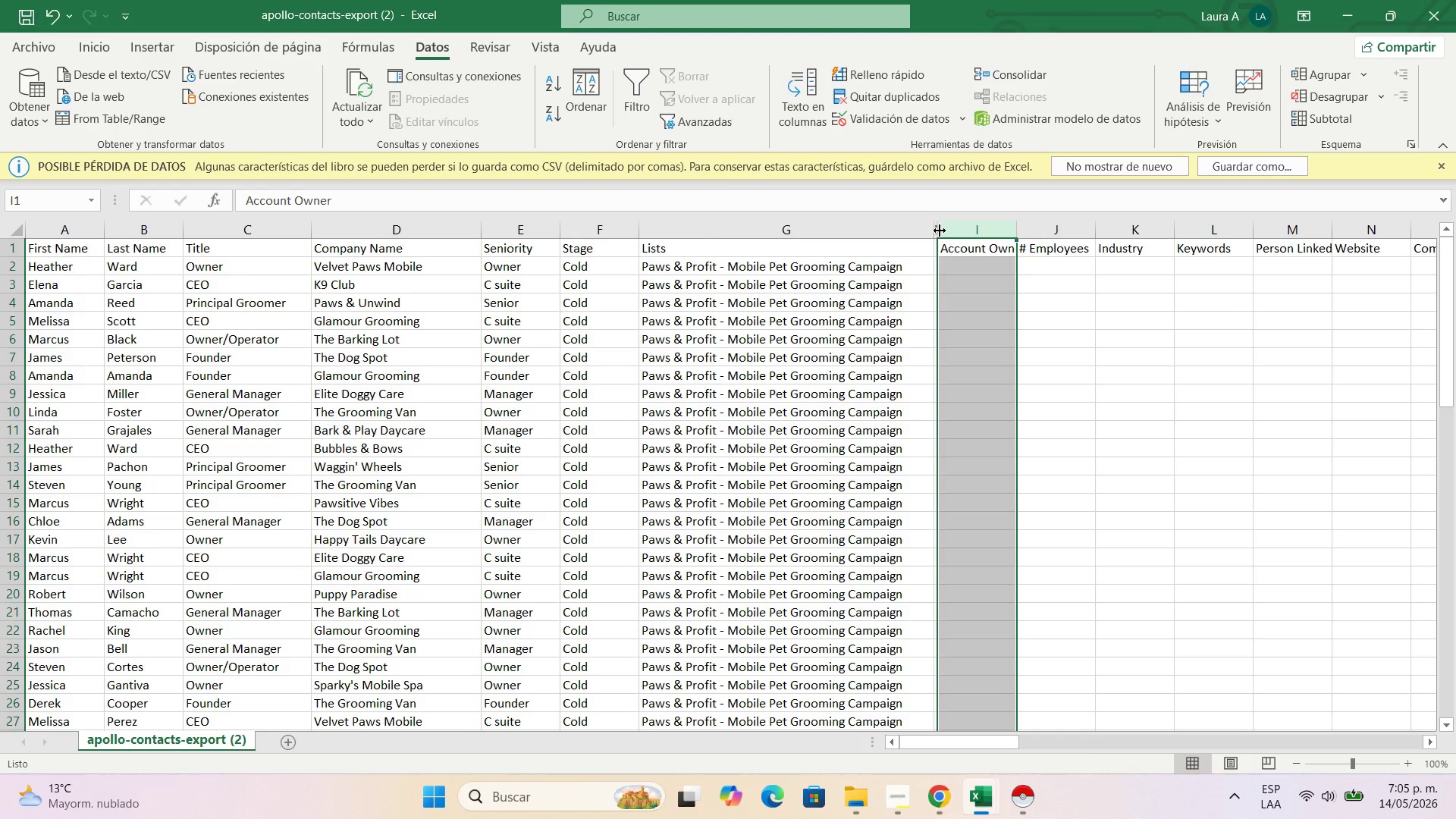 
left_click_drag(start_coordinate=[940, 231], to_coordinate=[1018, 234])
 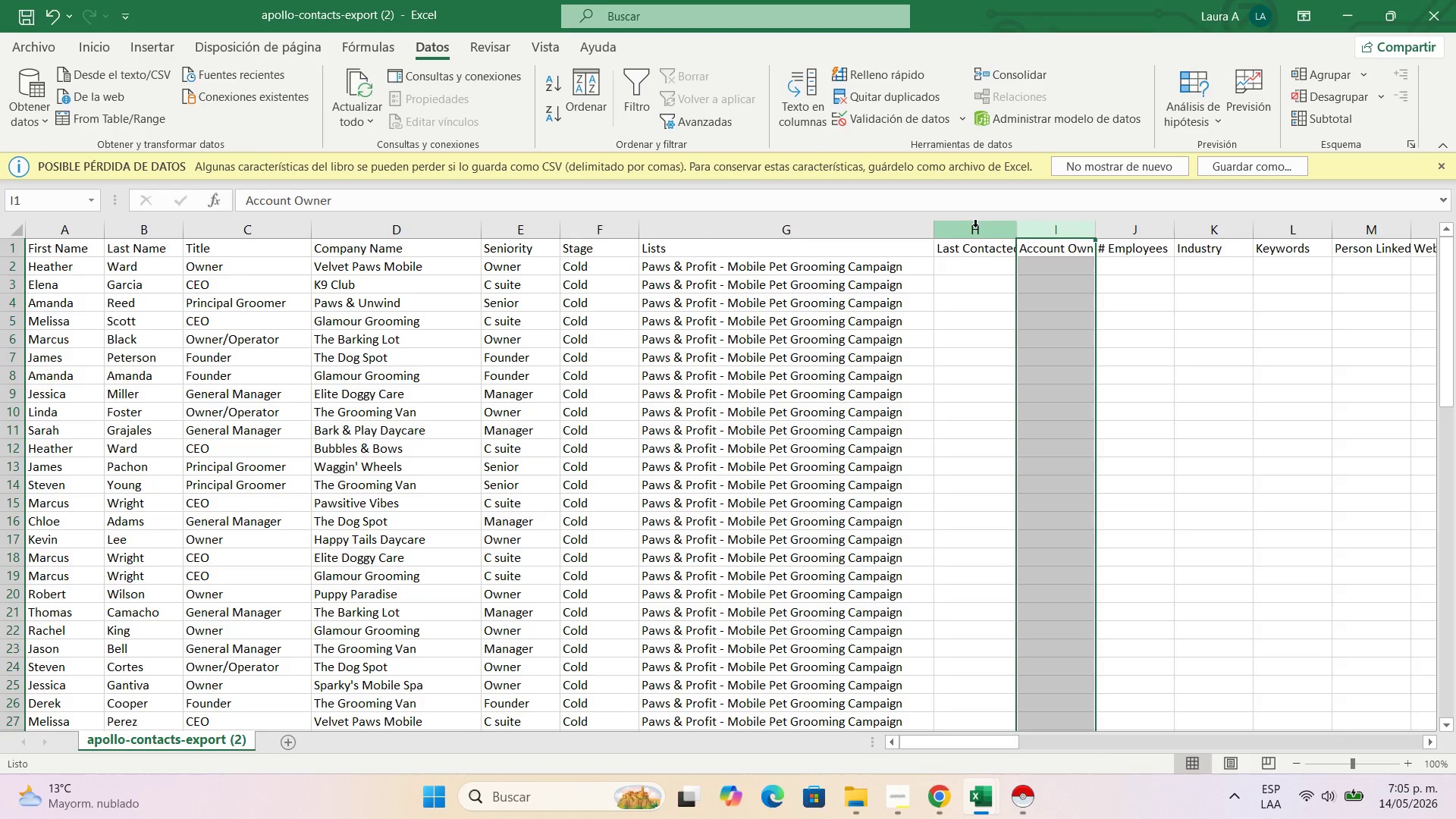 
left_click_drag(start_coordinate=[975, 227], to_coordinate=[275, 167])
 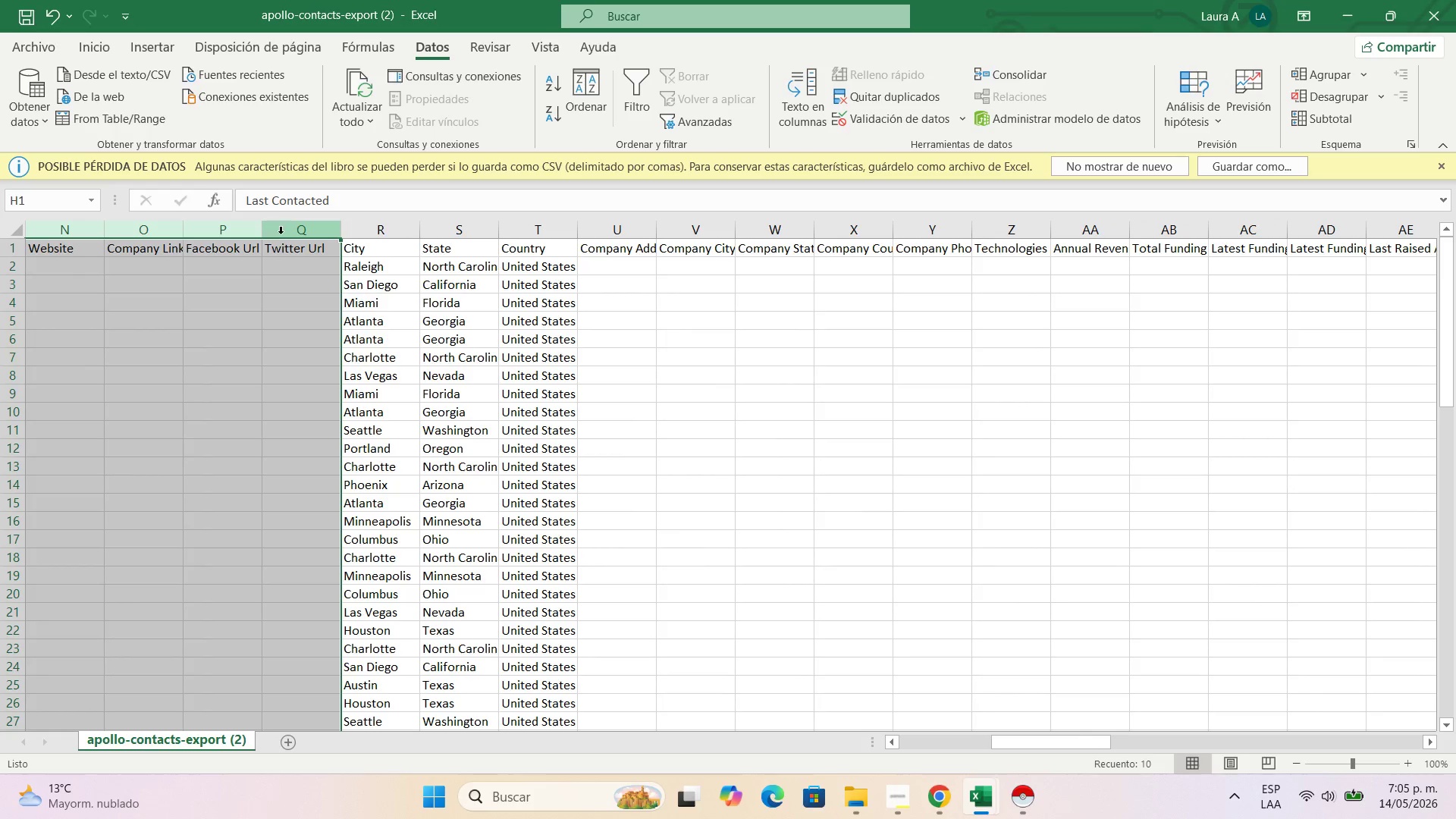 
right_click([281, 234])
 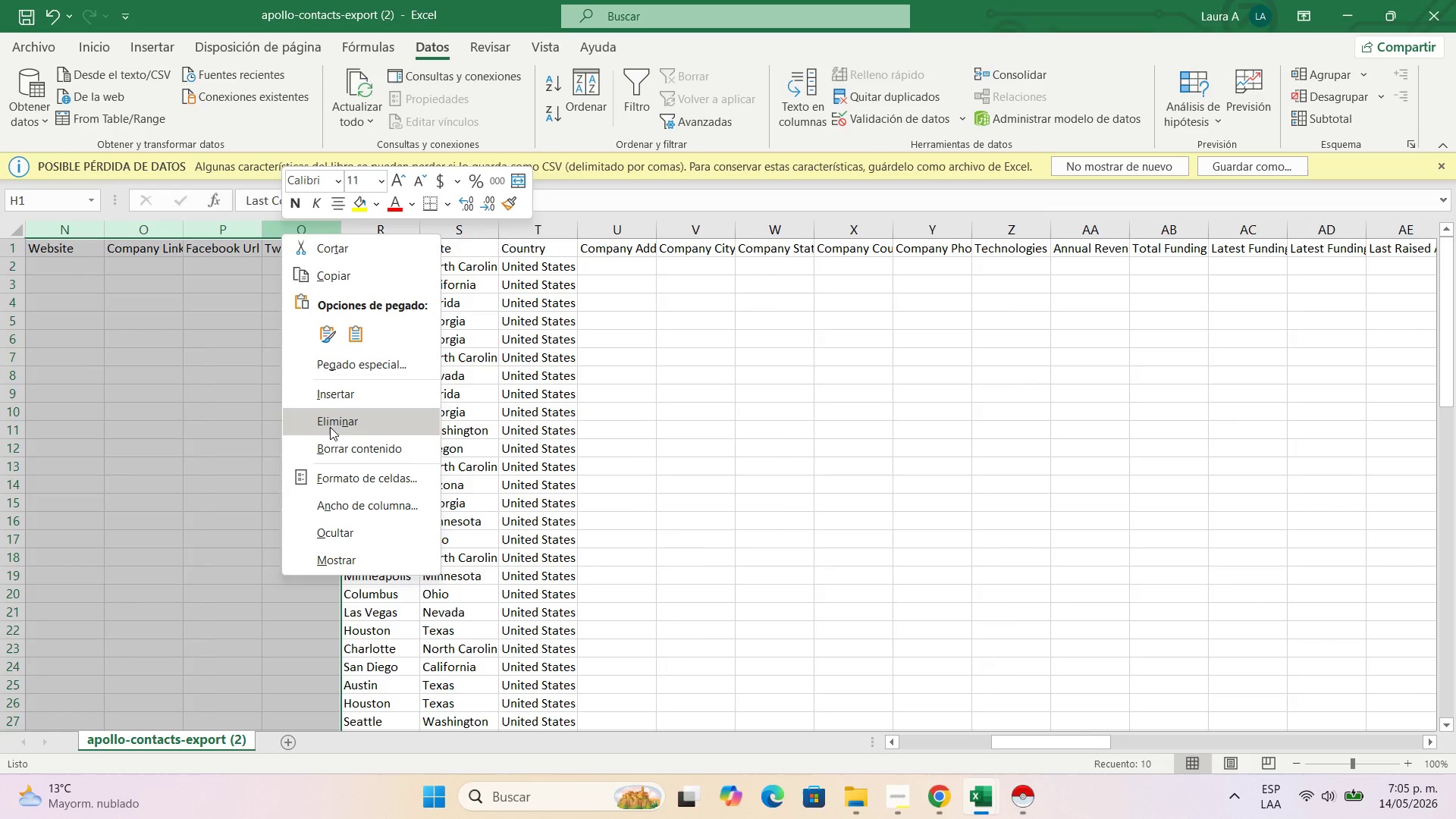 
left_click([331, 432])
 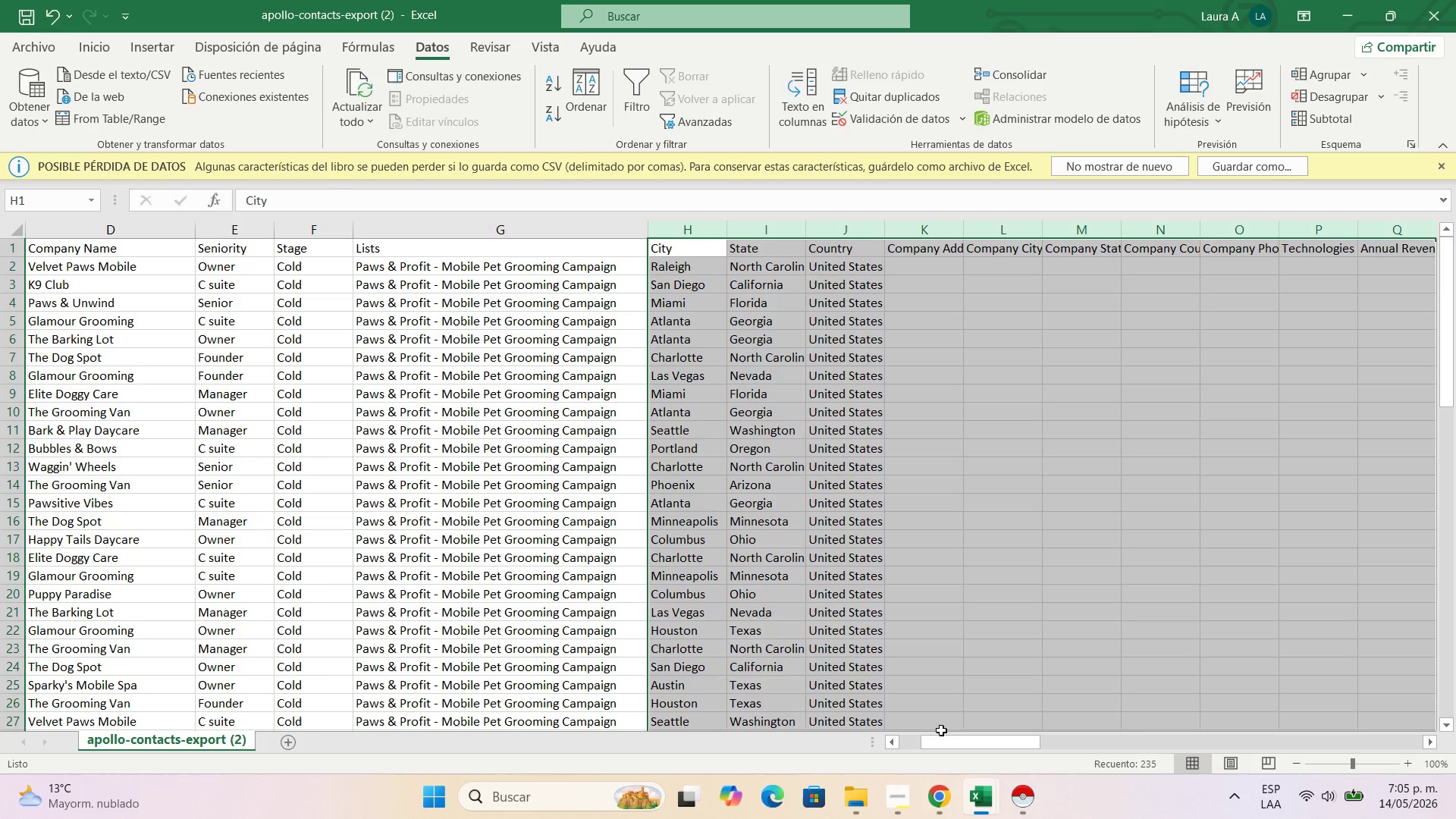 
left_click([945, 743])
 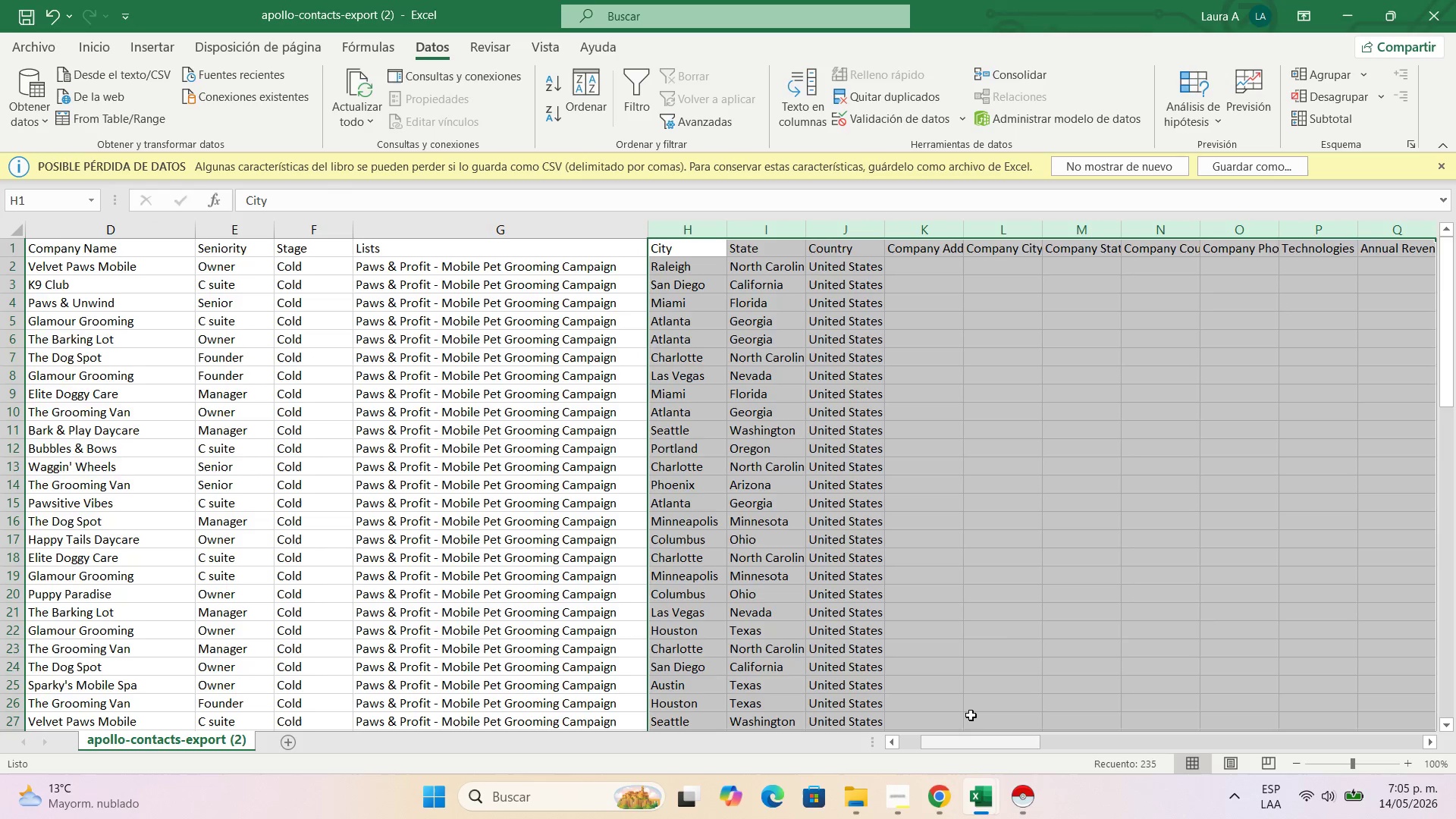 
left_click([1008, 599])
 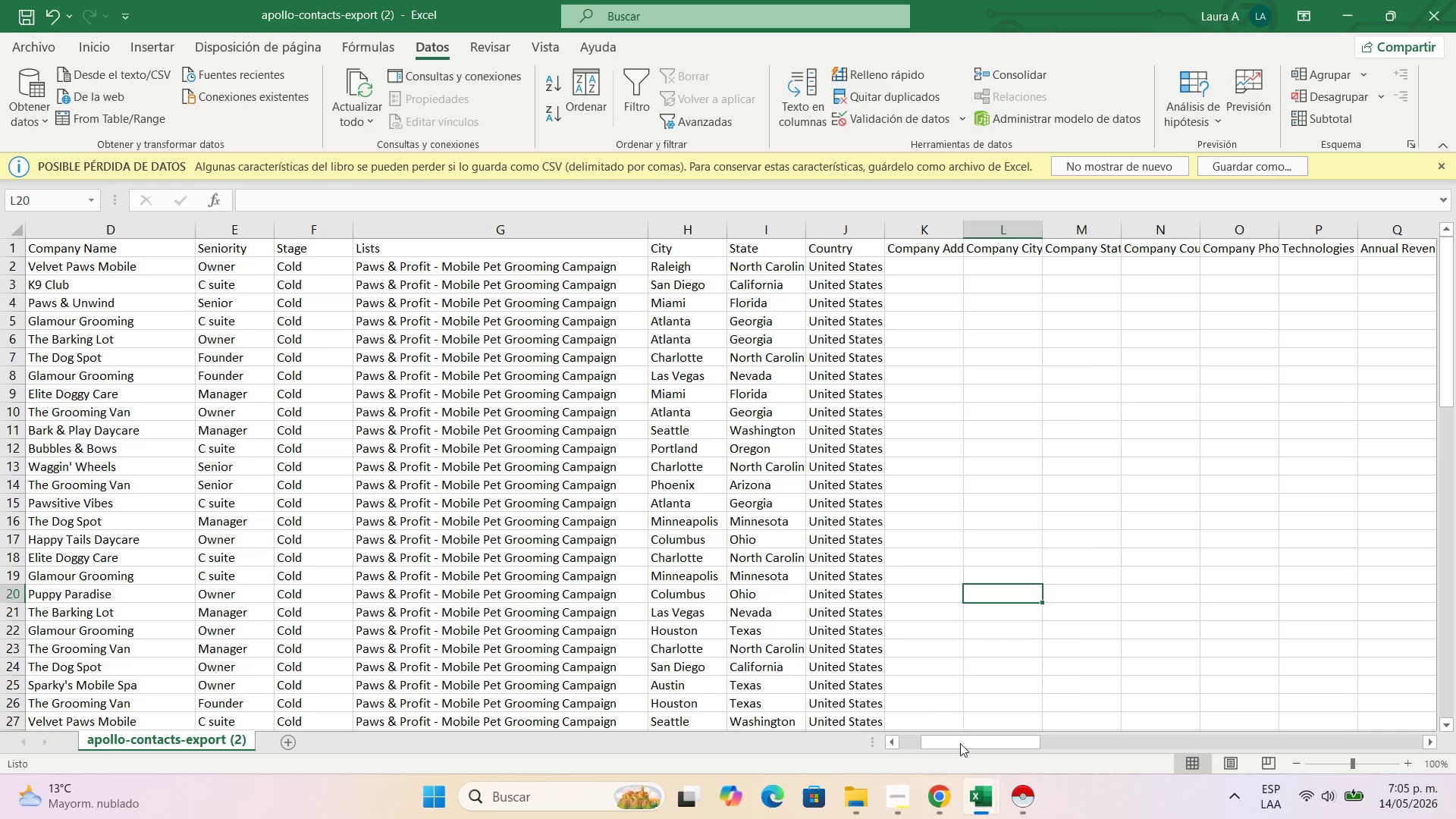 
left_click_drag(start_coordinate=[960, 743], to_coordinate=[946, 740])
 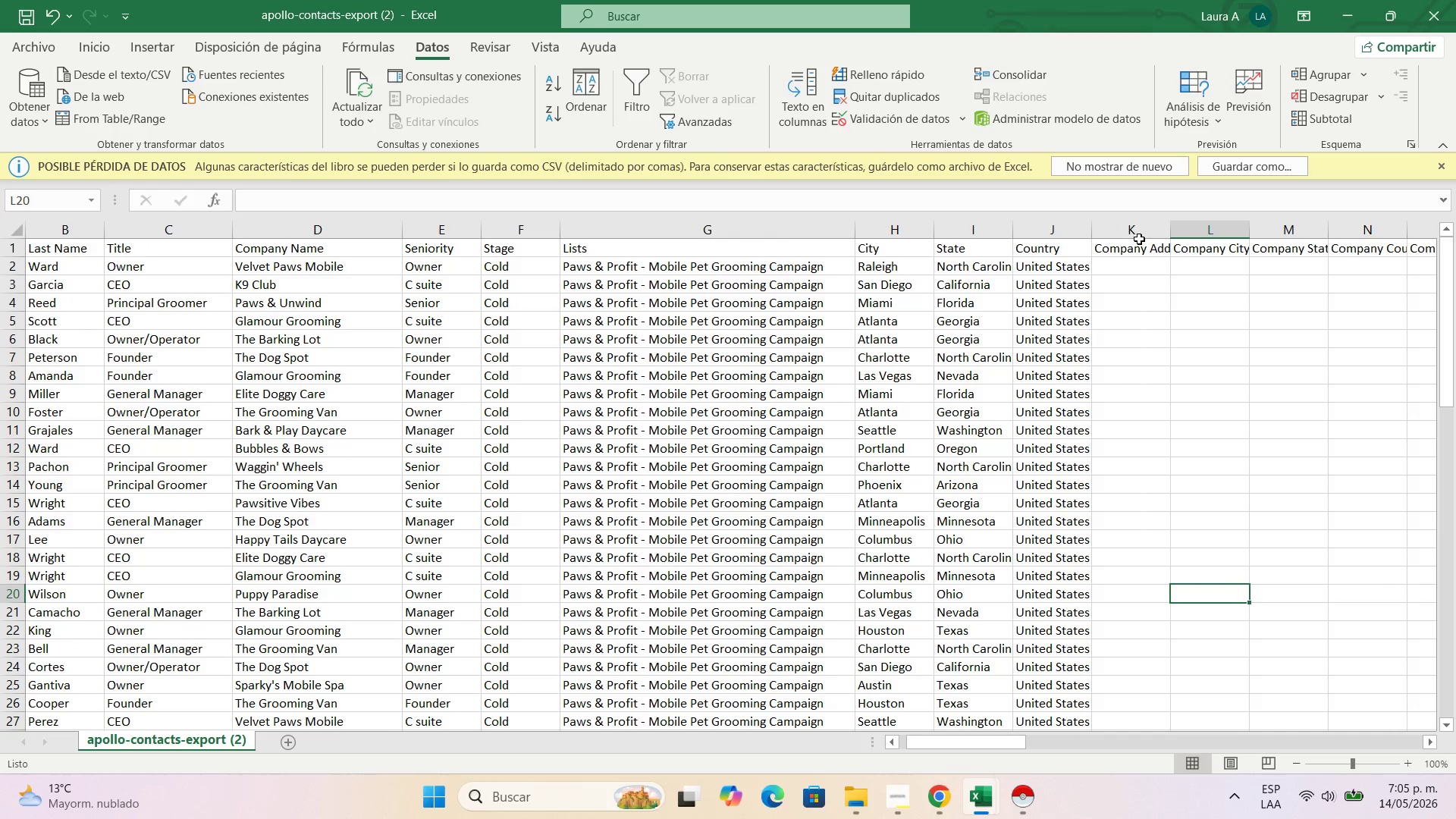 
left_click_drag(start_coordinate=[1139, 233], to_coordinate=[431, 288])
 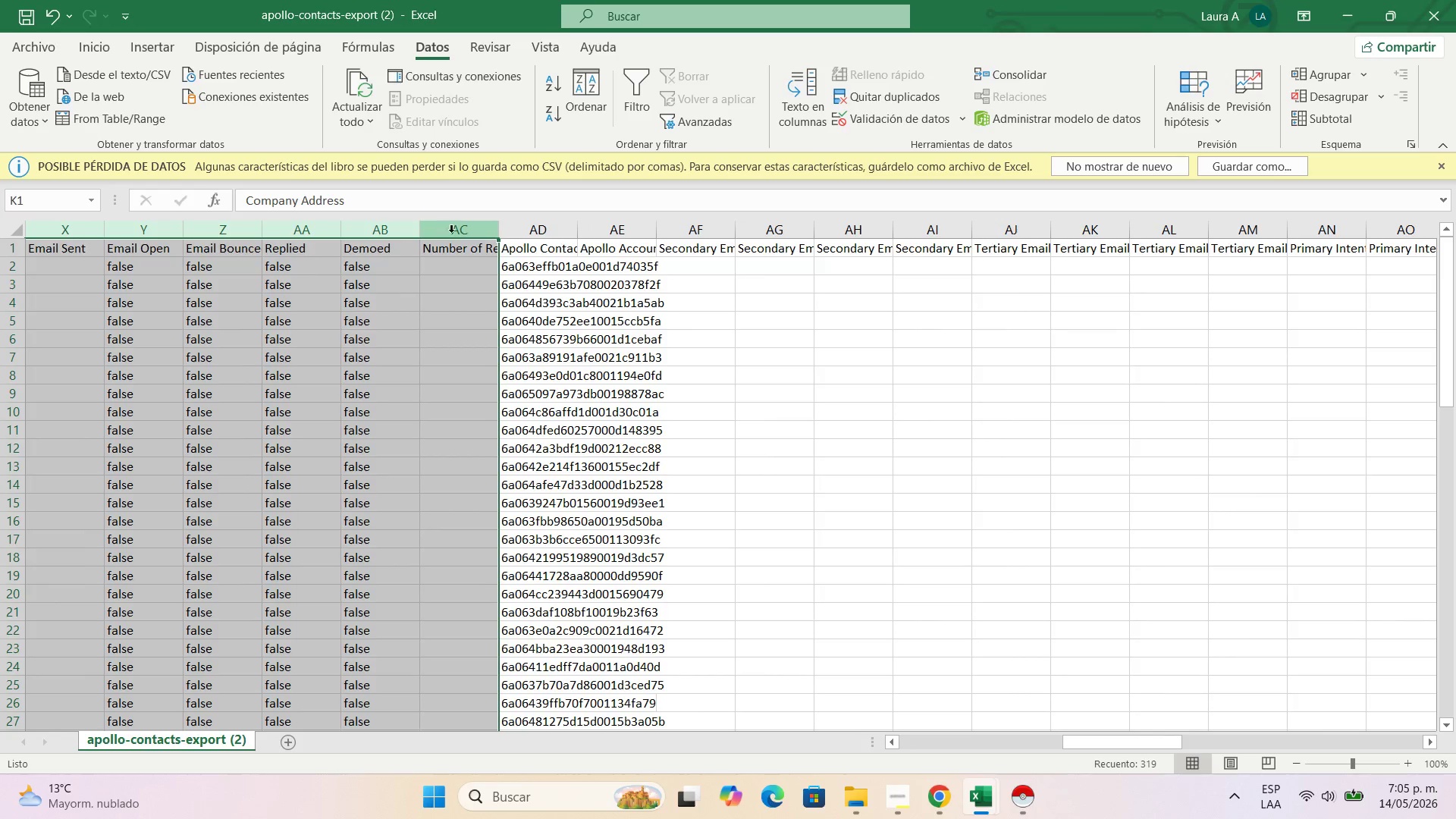 
right_click([453, 231])
 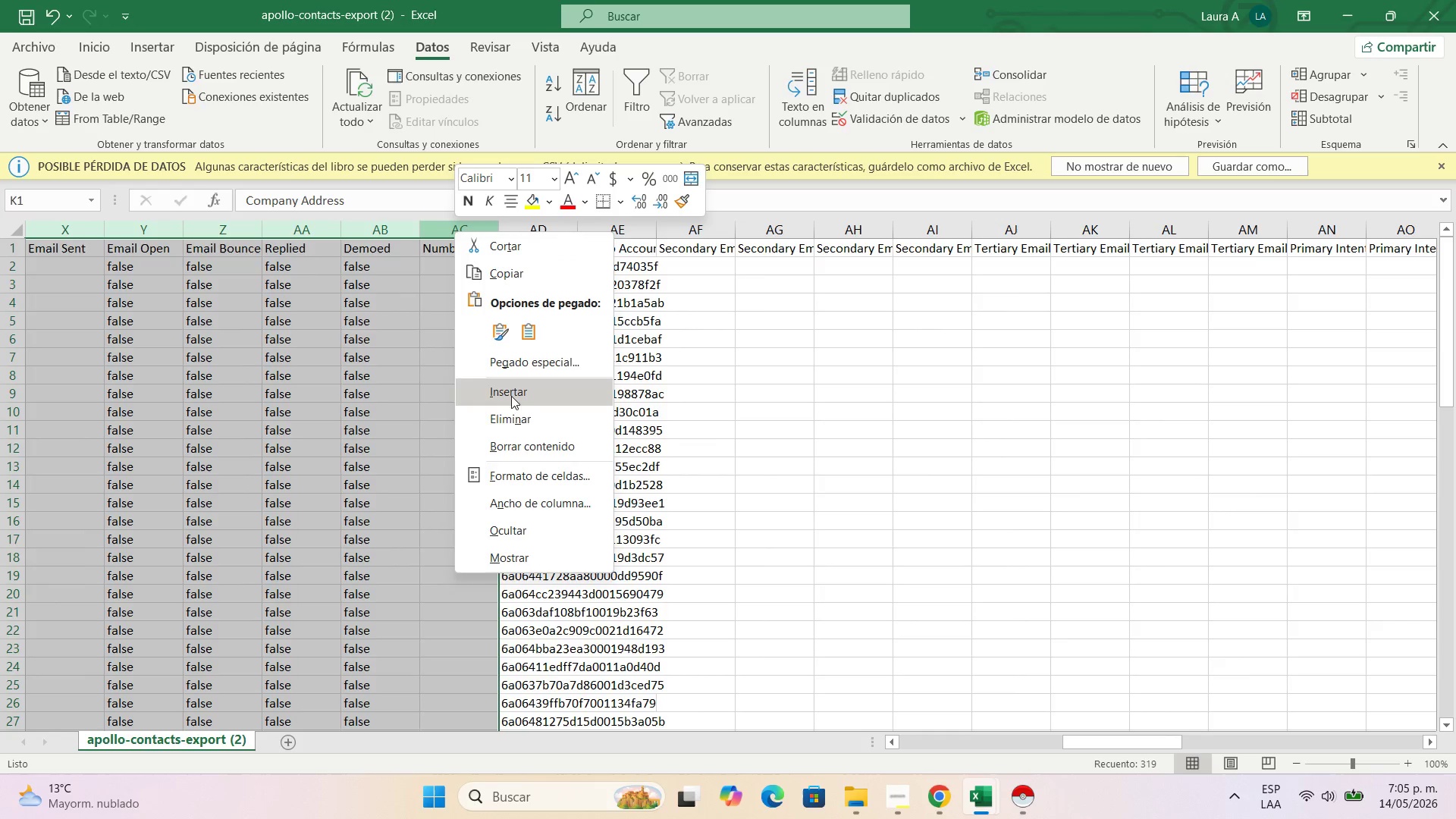 
left_click([526, 425])
 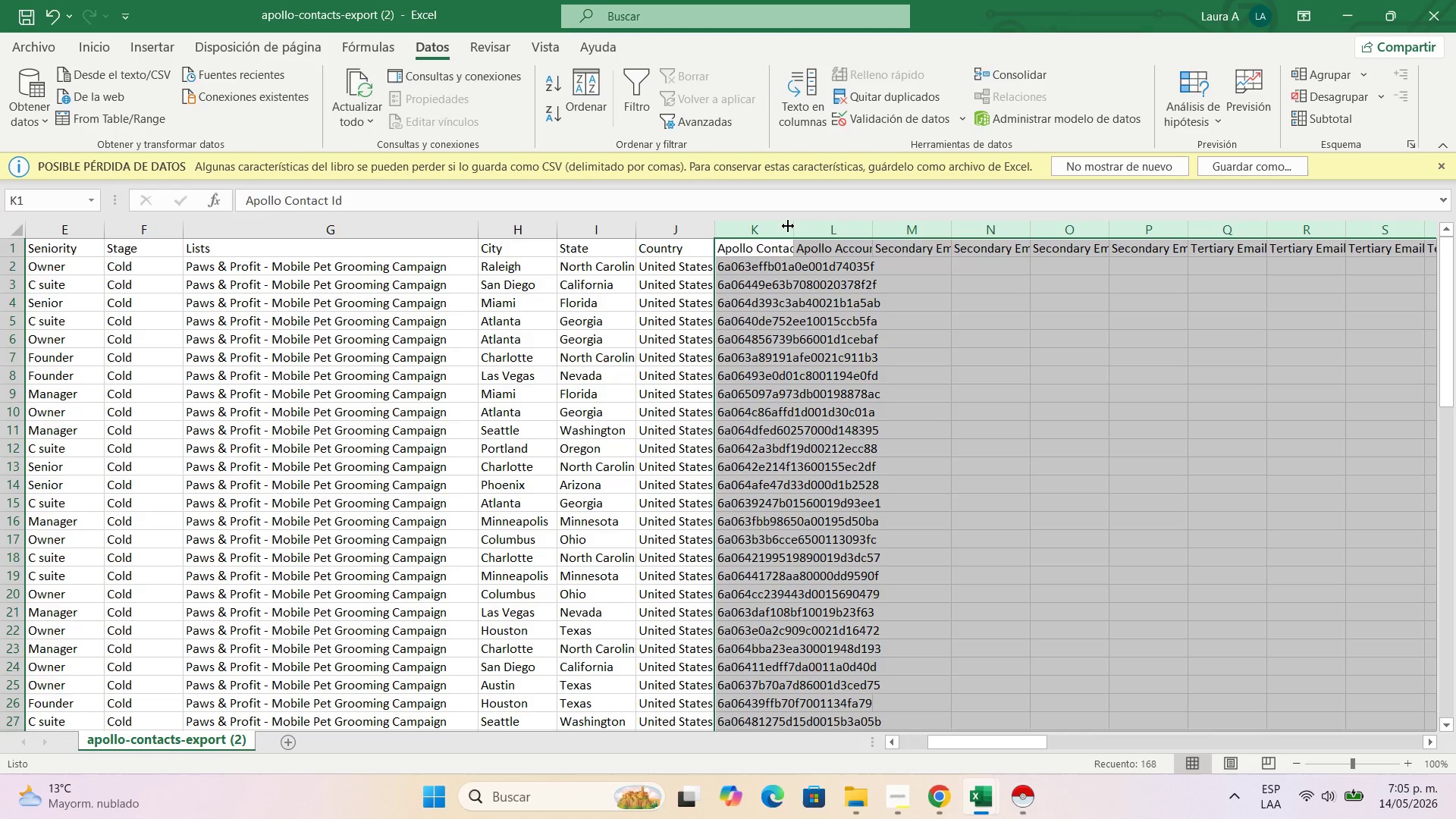 
left_click_drag(start_coordinate=[789, 226], to_coordinate=[1058, 228])
 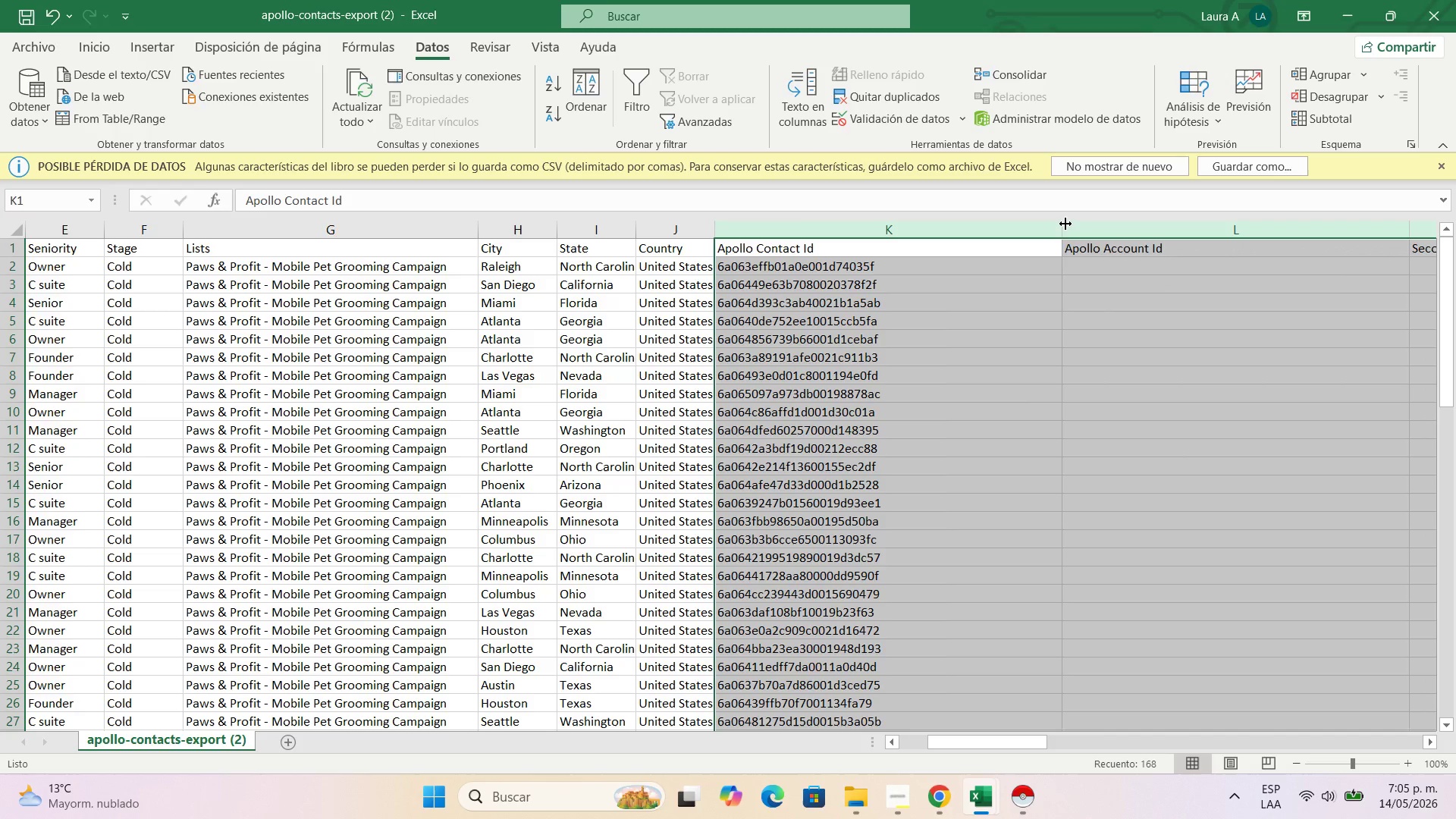 
left_click_drag(start_coordinate=[1059, 233], to_coordinate=[935, 239])
 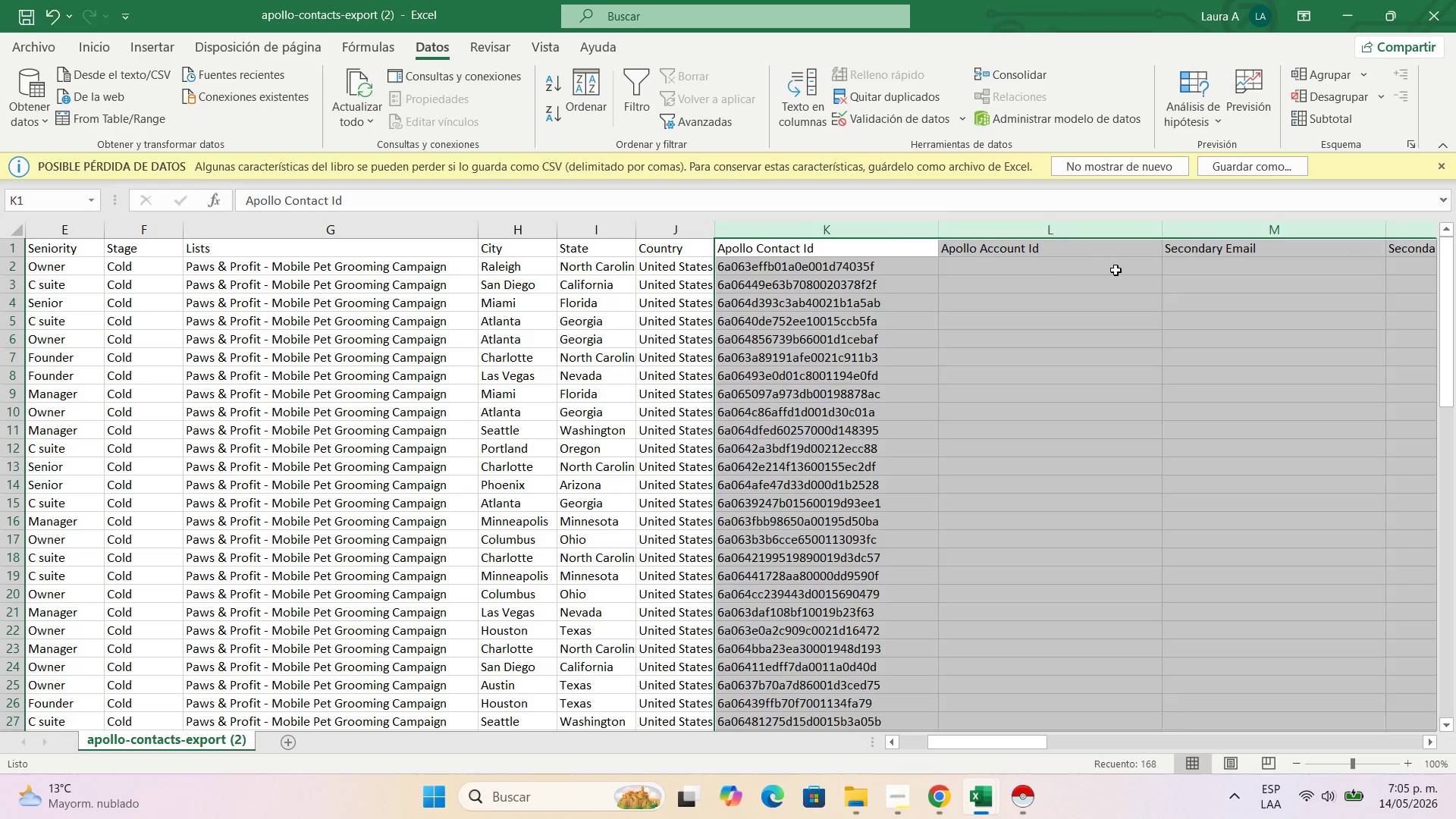 
left_click([1116, 284])
 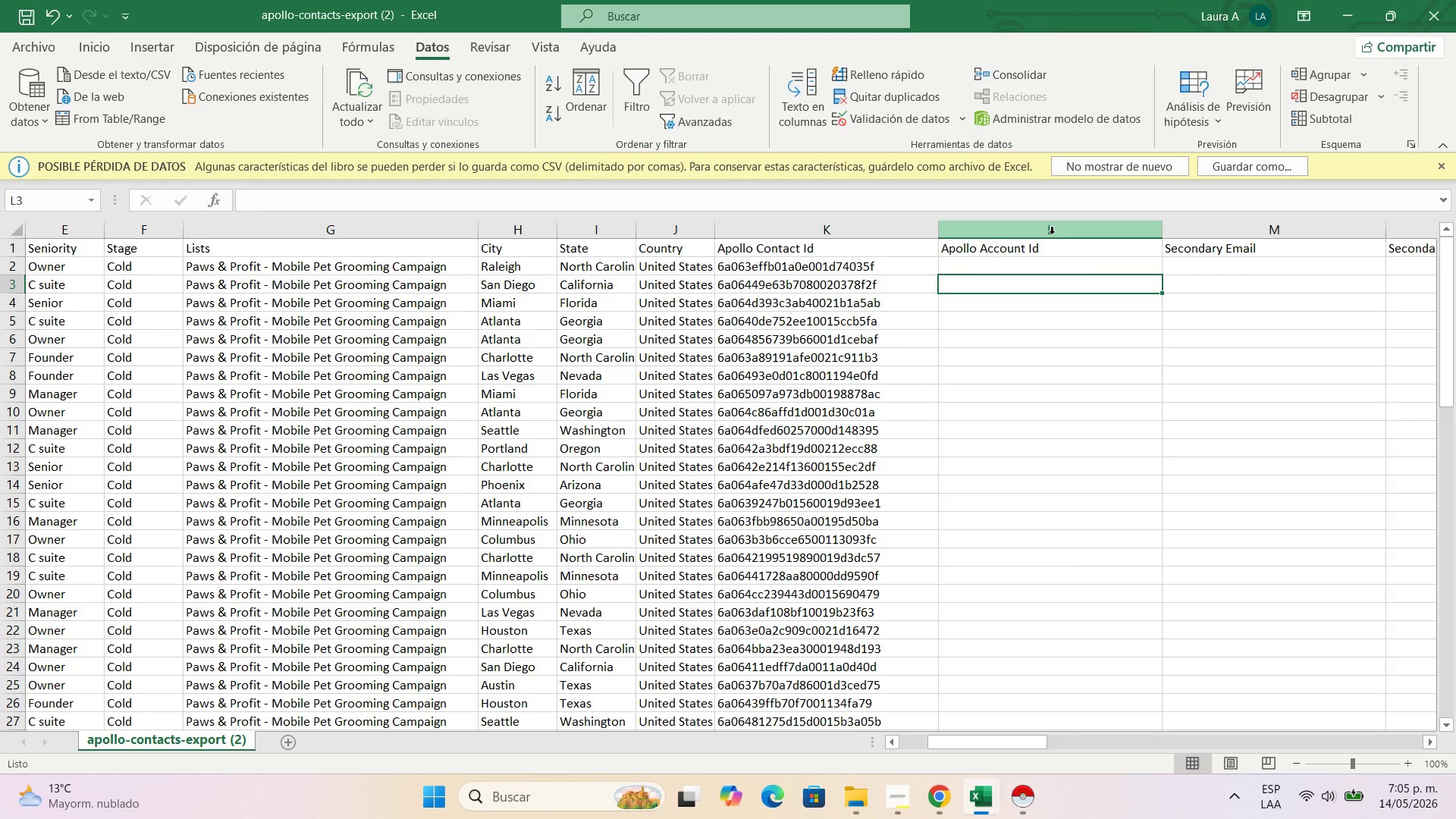 
left_click_drag(start_coordinate=[1052, 234], to_coordinate=[426, 298])
 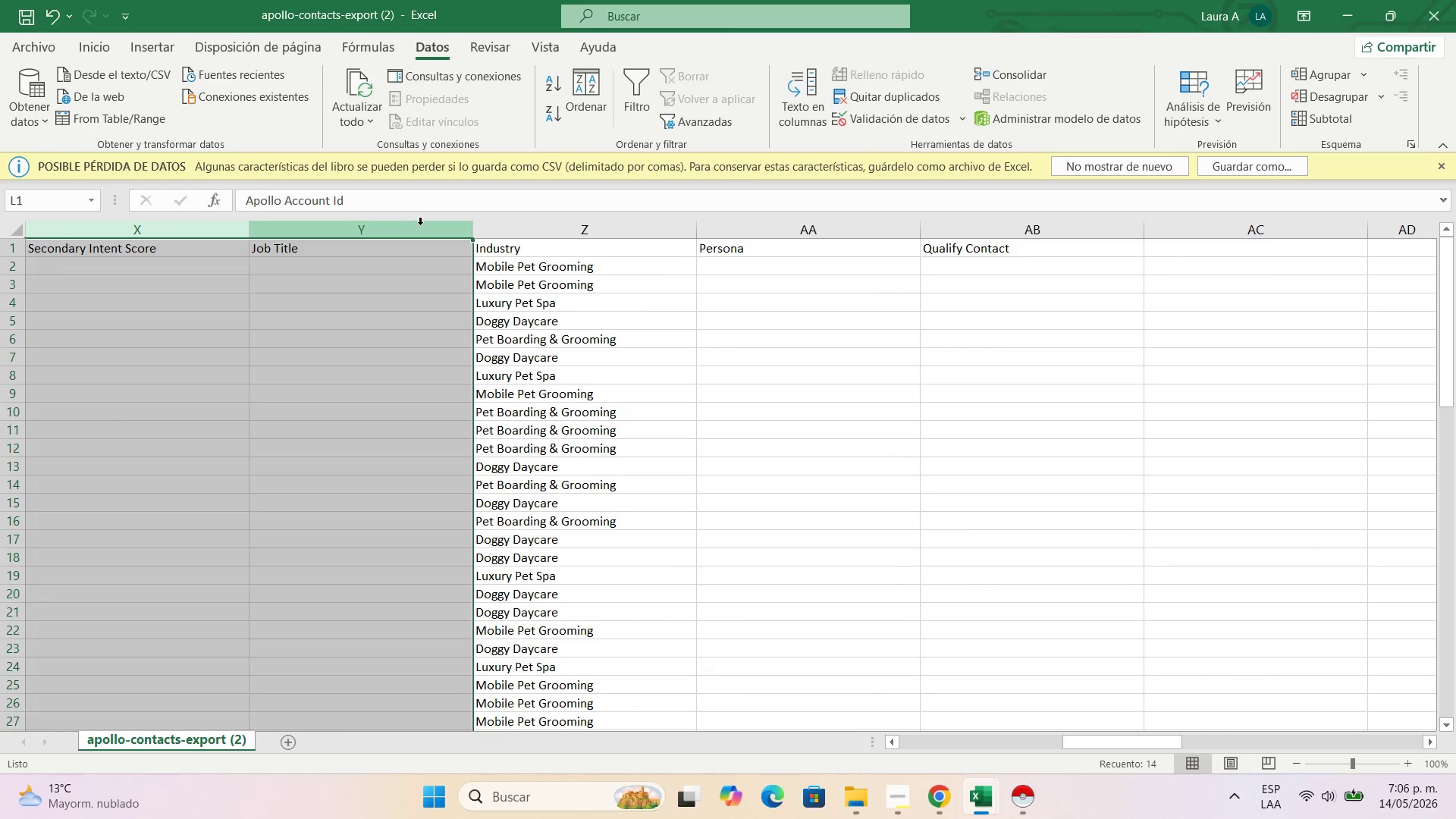 
right_click([420, 224])
 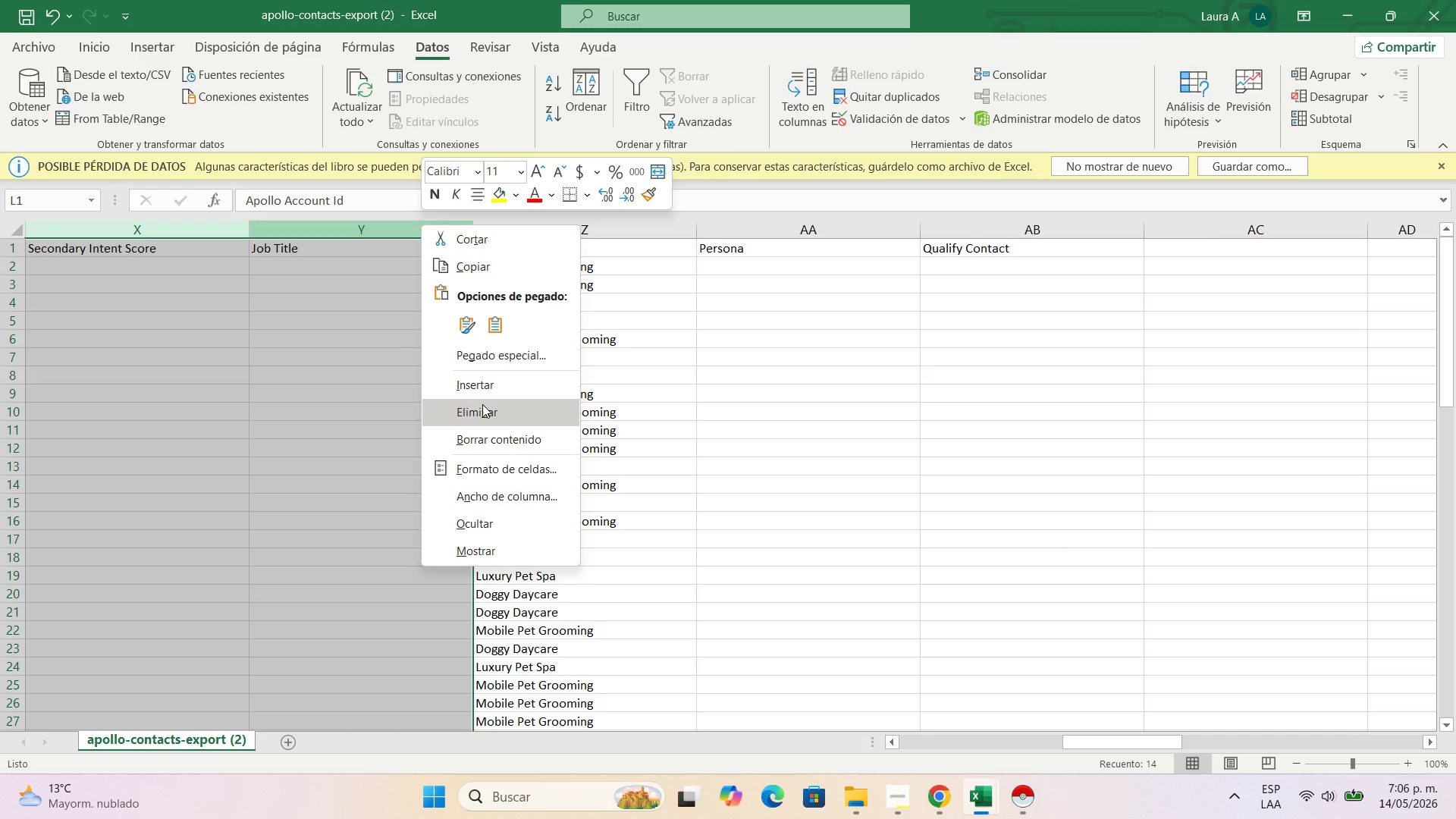 
left_click([482, 404])
 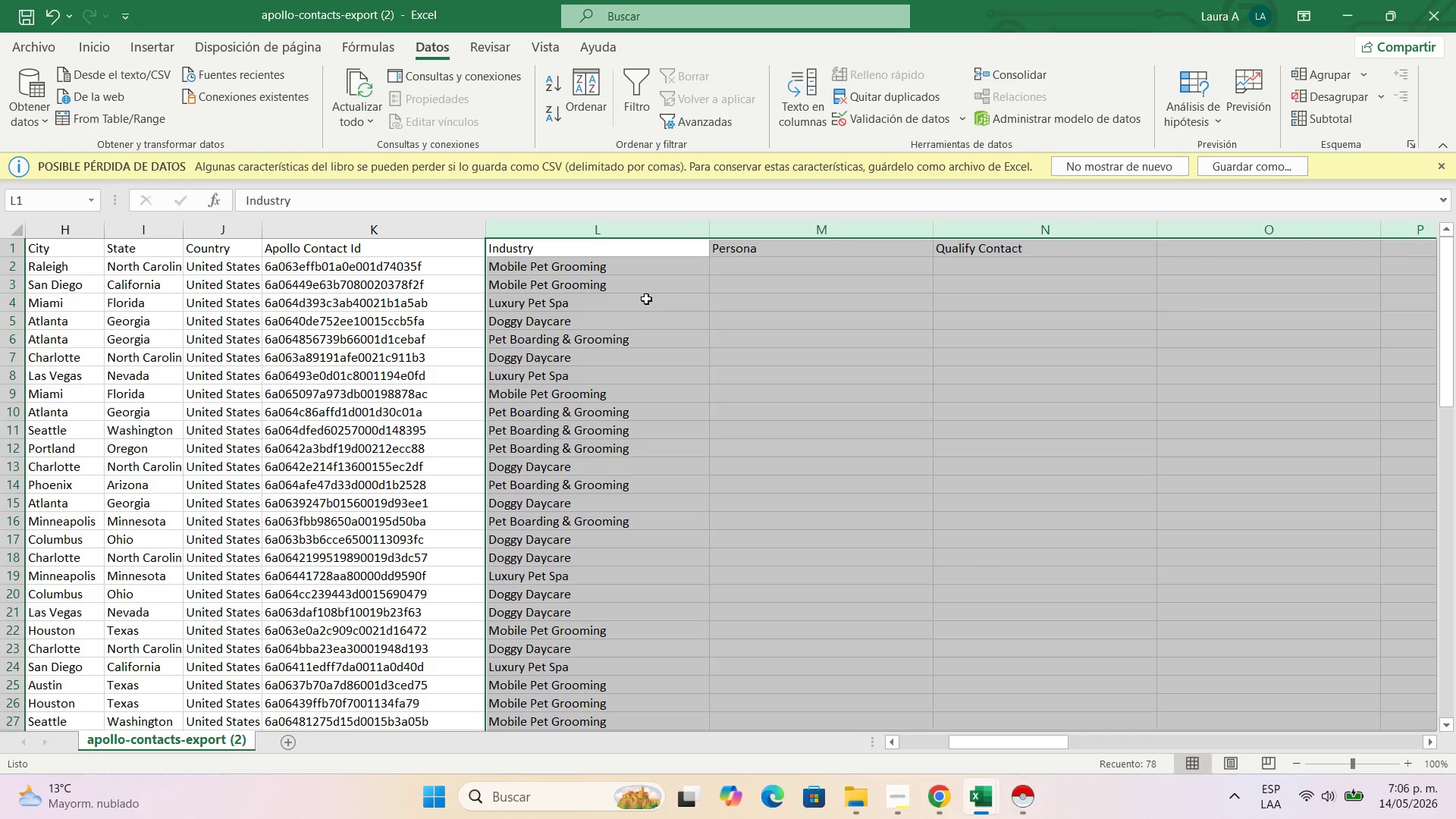 
left_click([801, 366])
 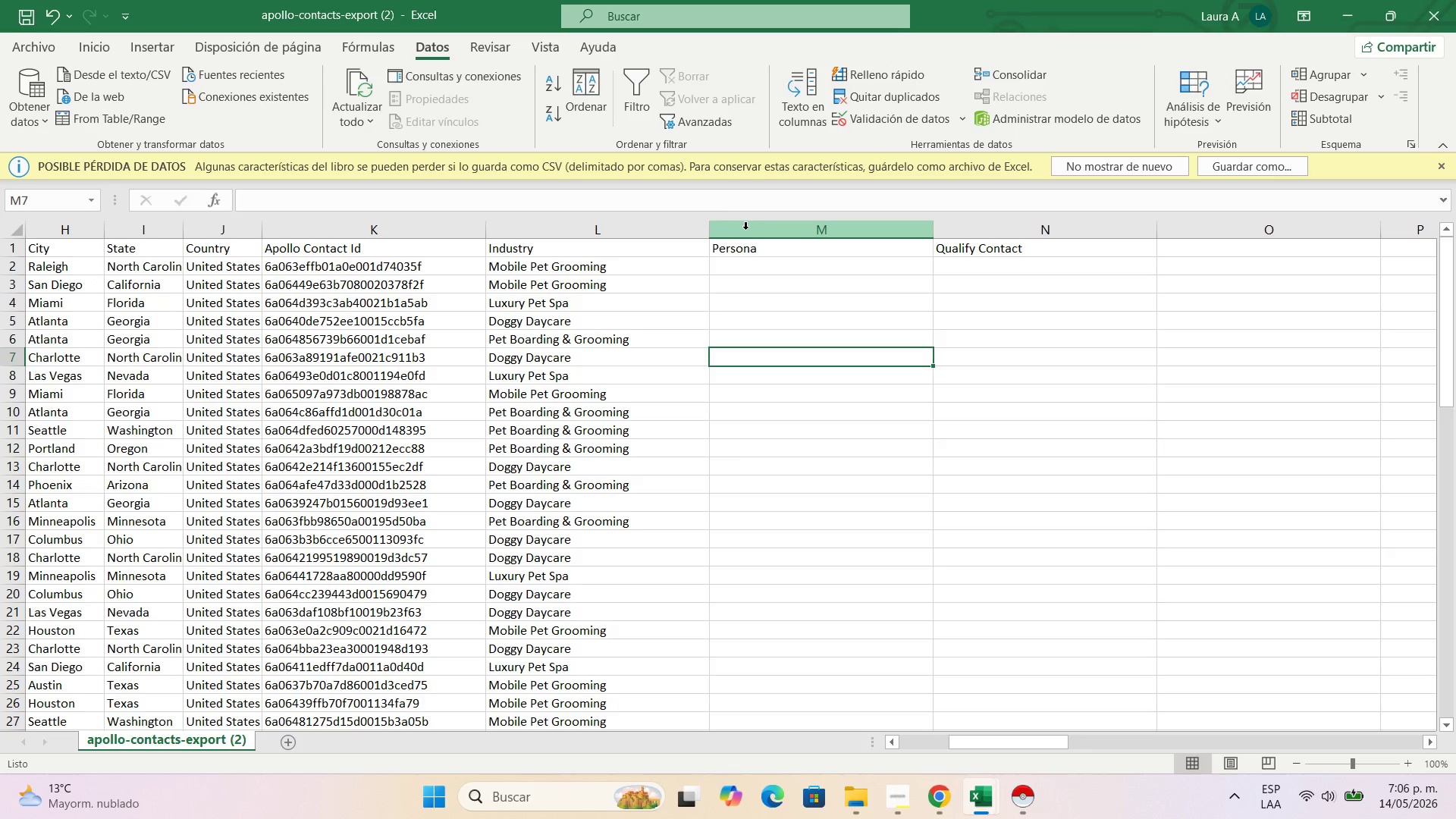 
left_click_drag(start_coordinate=[745, 229], to_coordinate=[1055, 231])
 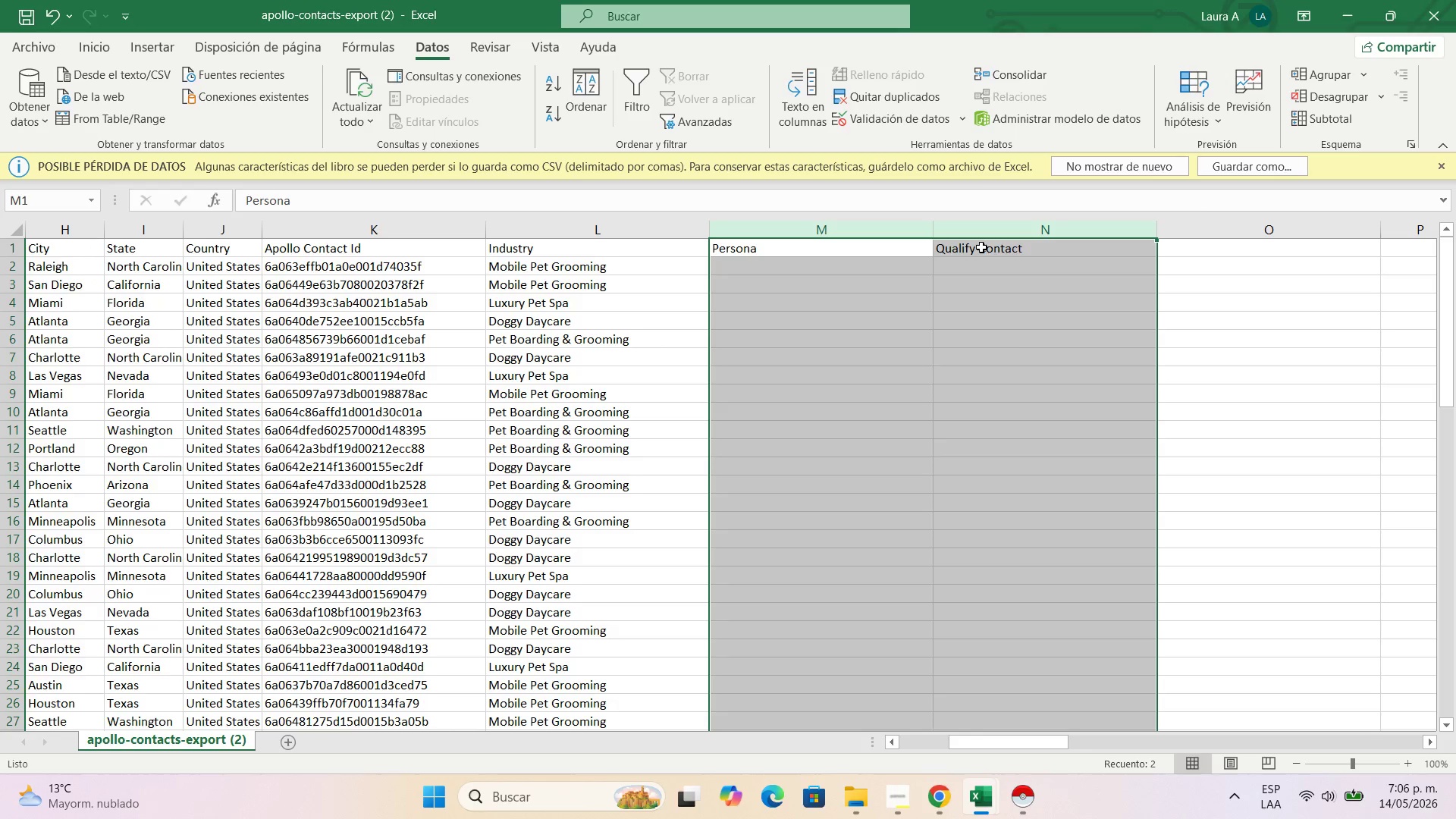 
right_click([981, 247])
 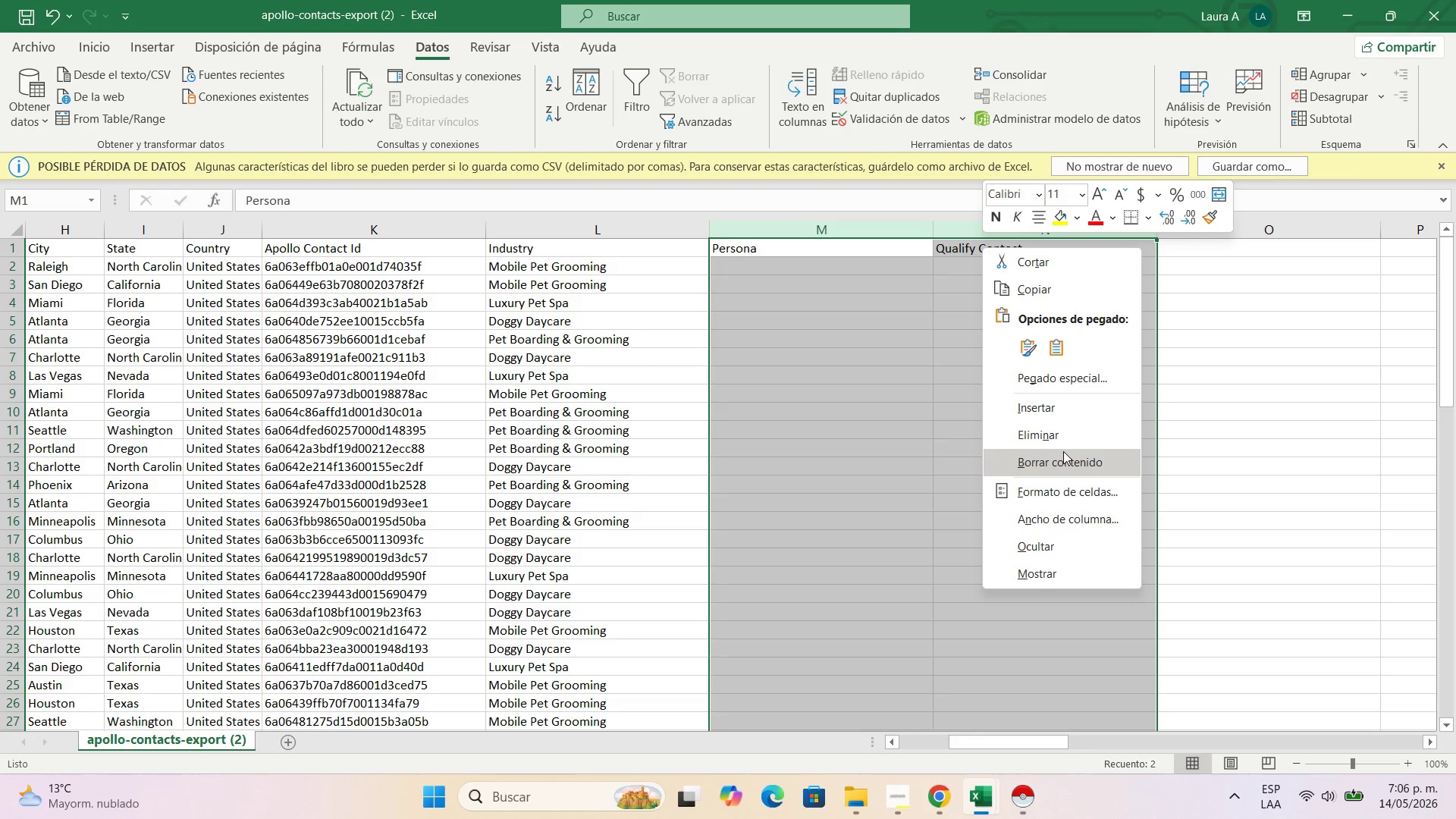 
left_click([1062, 435])
 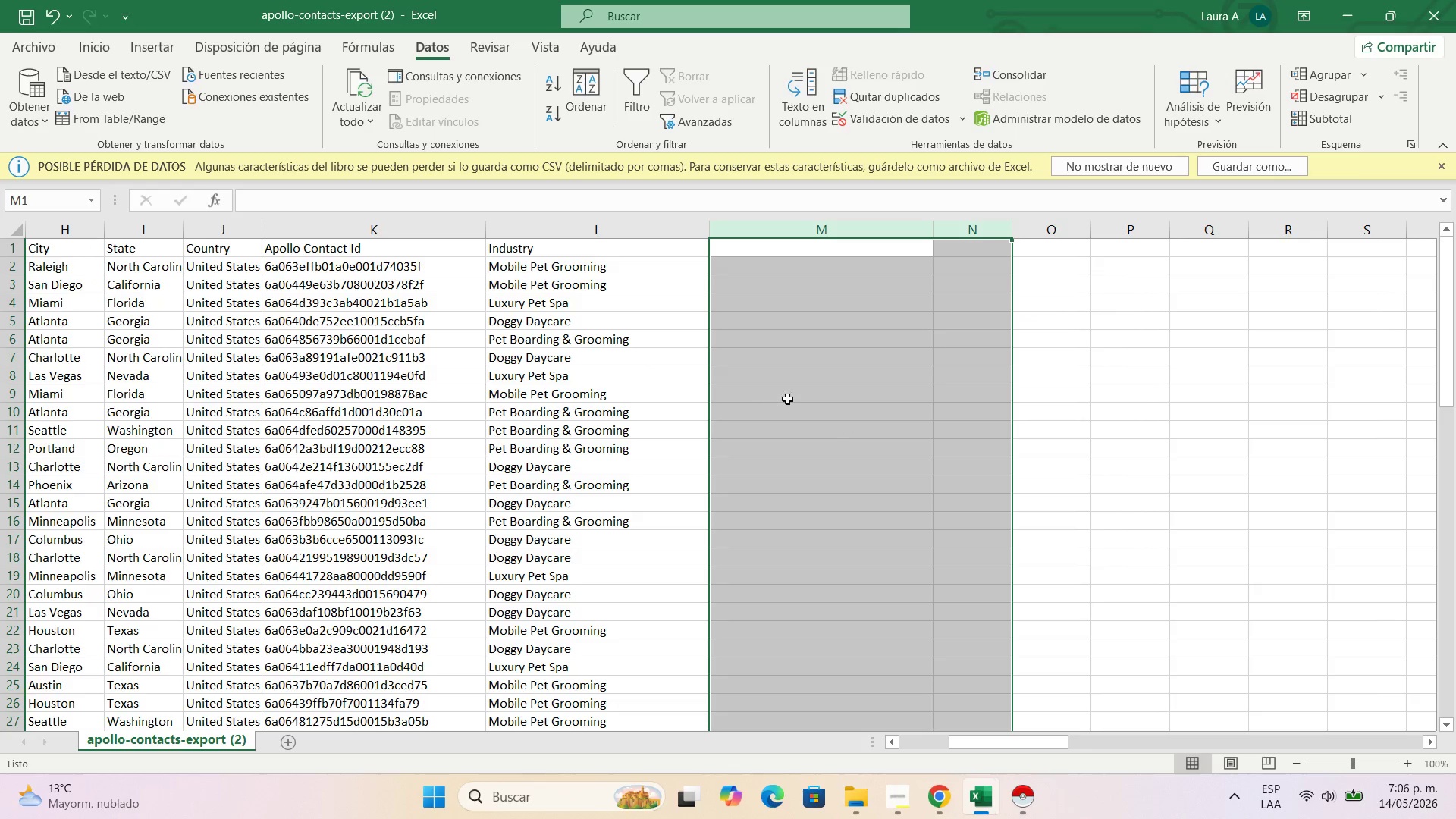 
left_click([1125, 457])
 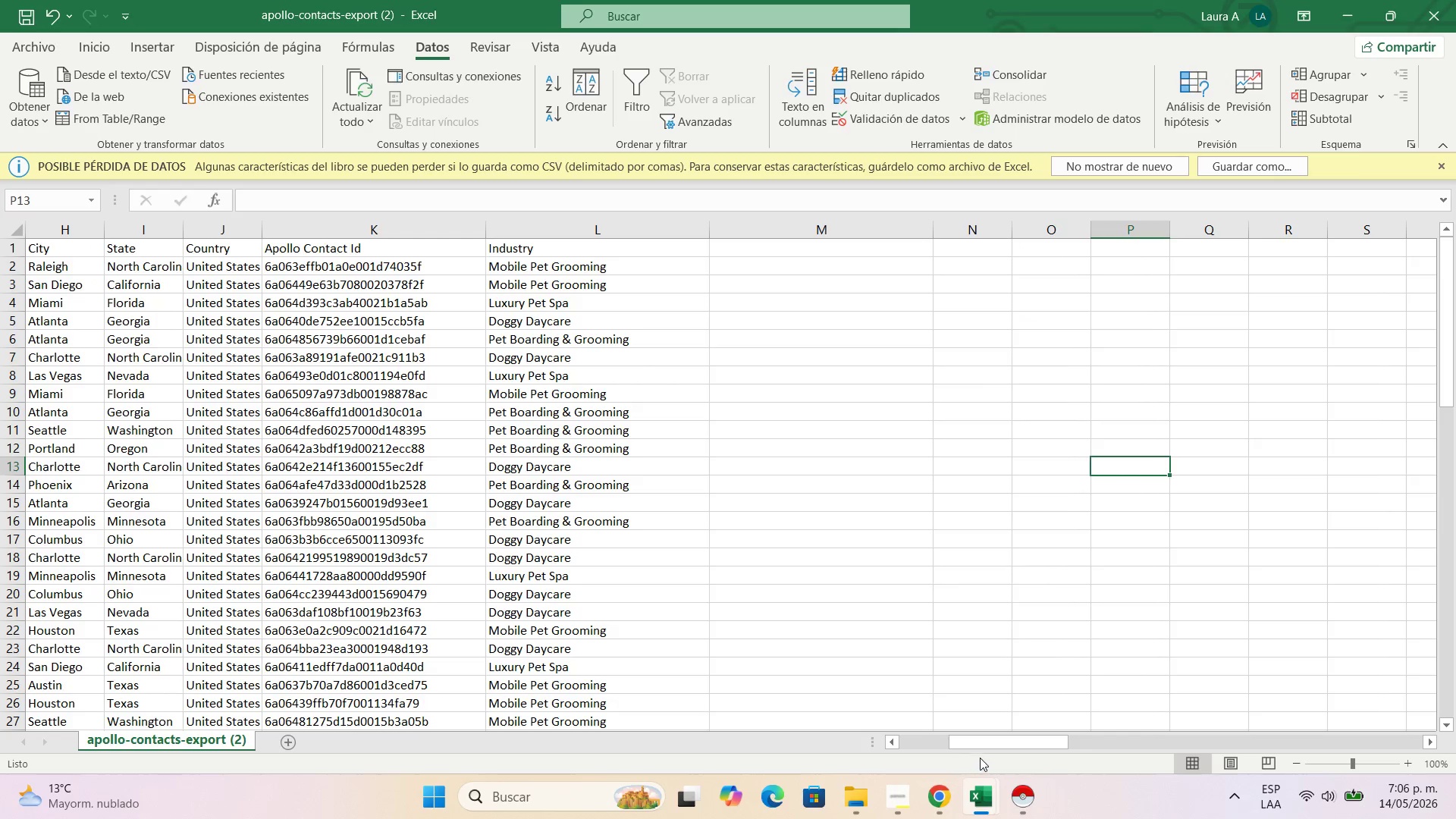 
left_click_drag(start_coordinate=[984, 740], to_coordinate=[895, 735])
 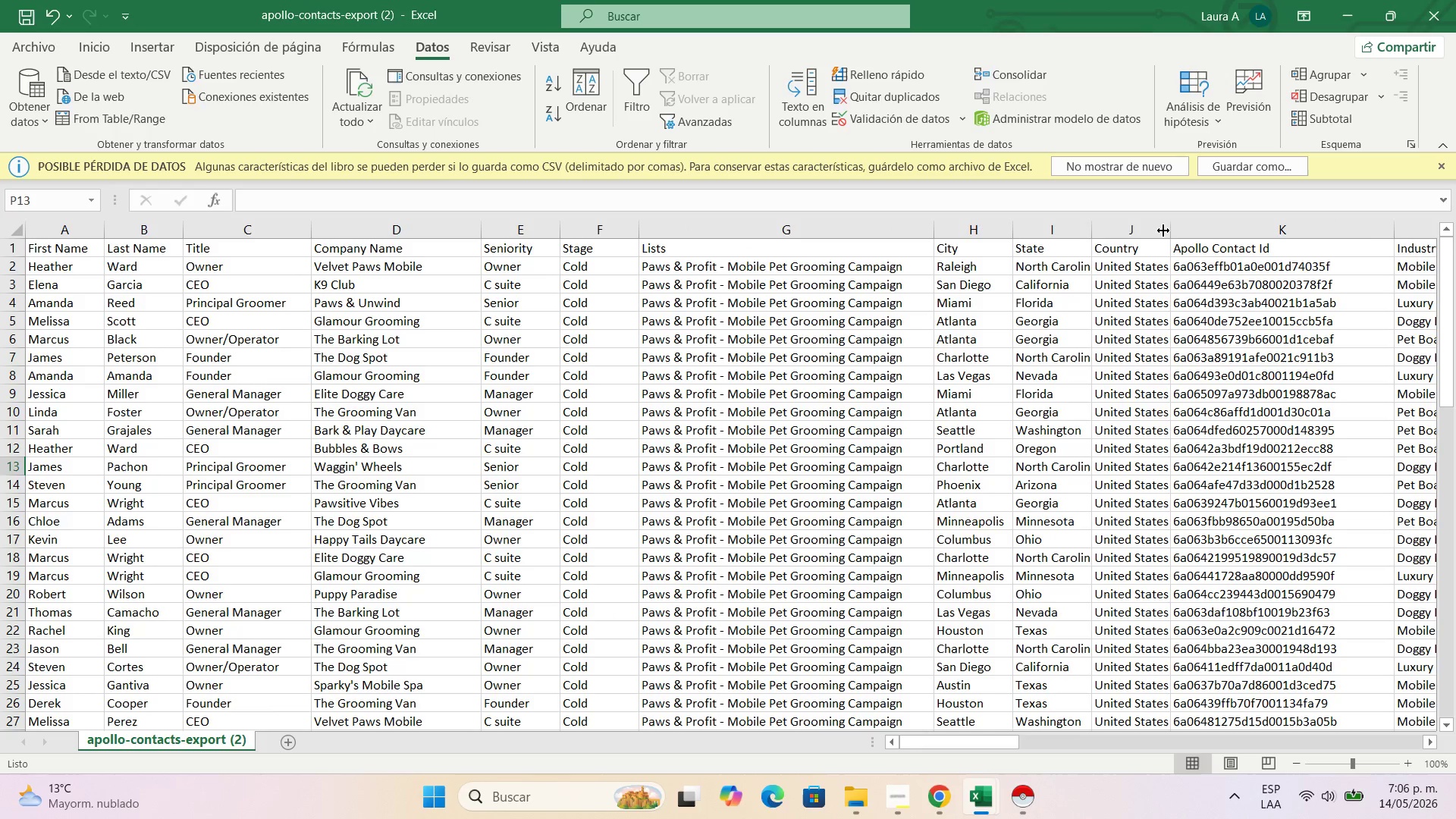 
right_click([1159, 228])
 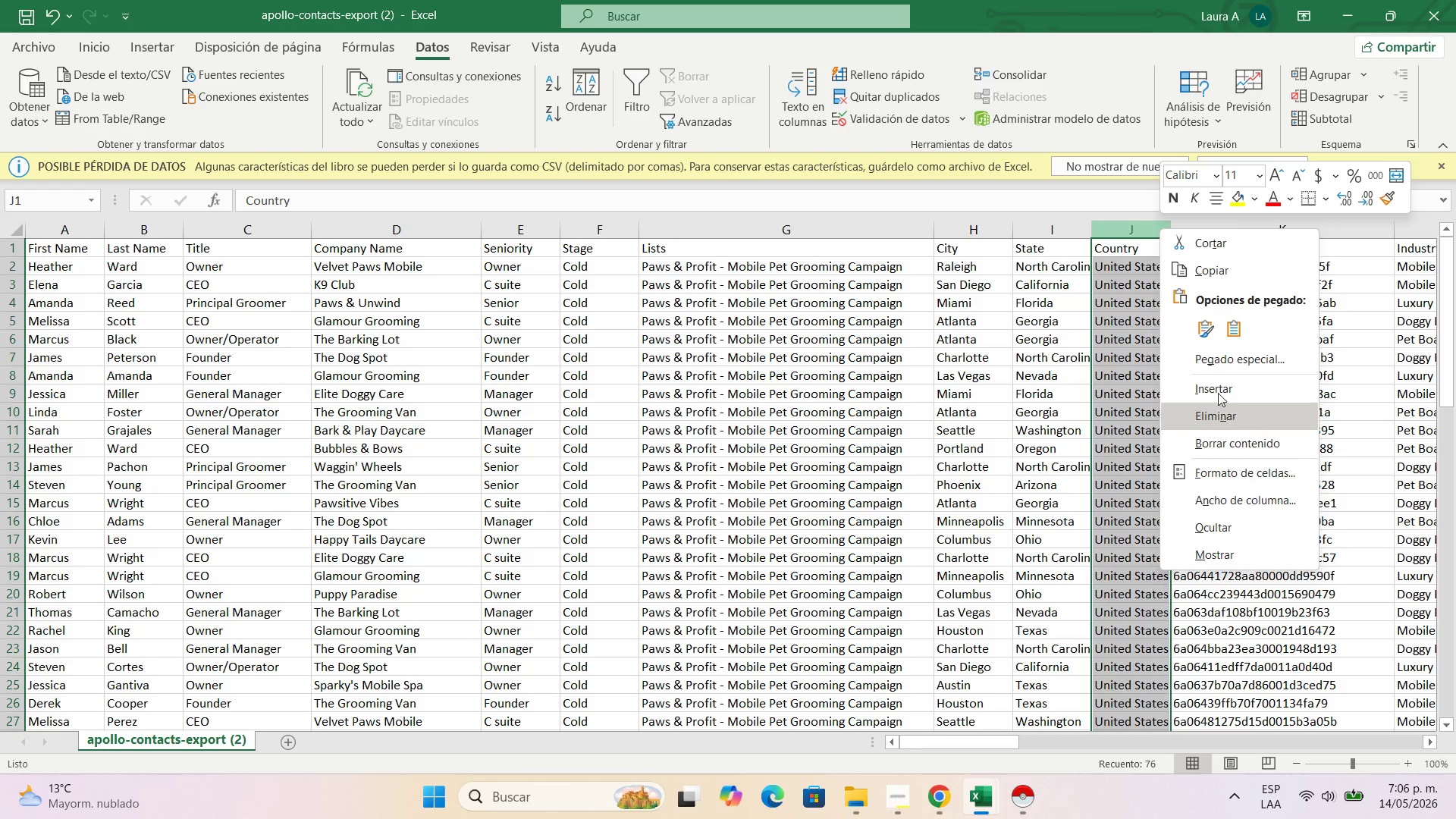 
left_click([1116, 257])
 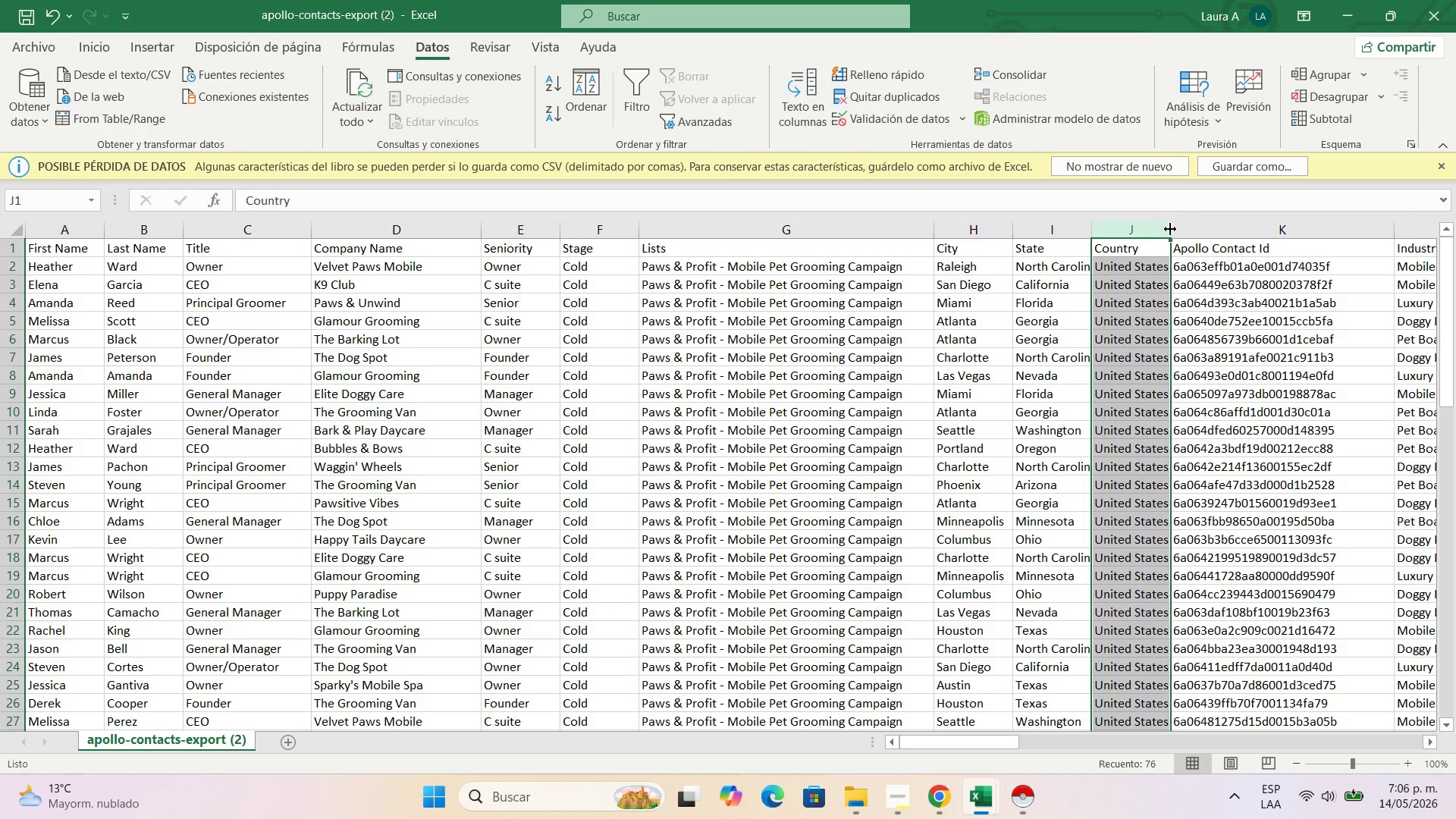 
left_click_drag(start_coordinate=[1170, 231], to_coordinate=[1224, 238])
 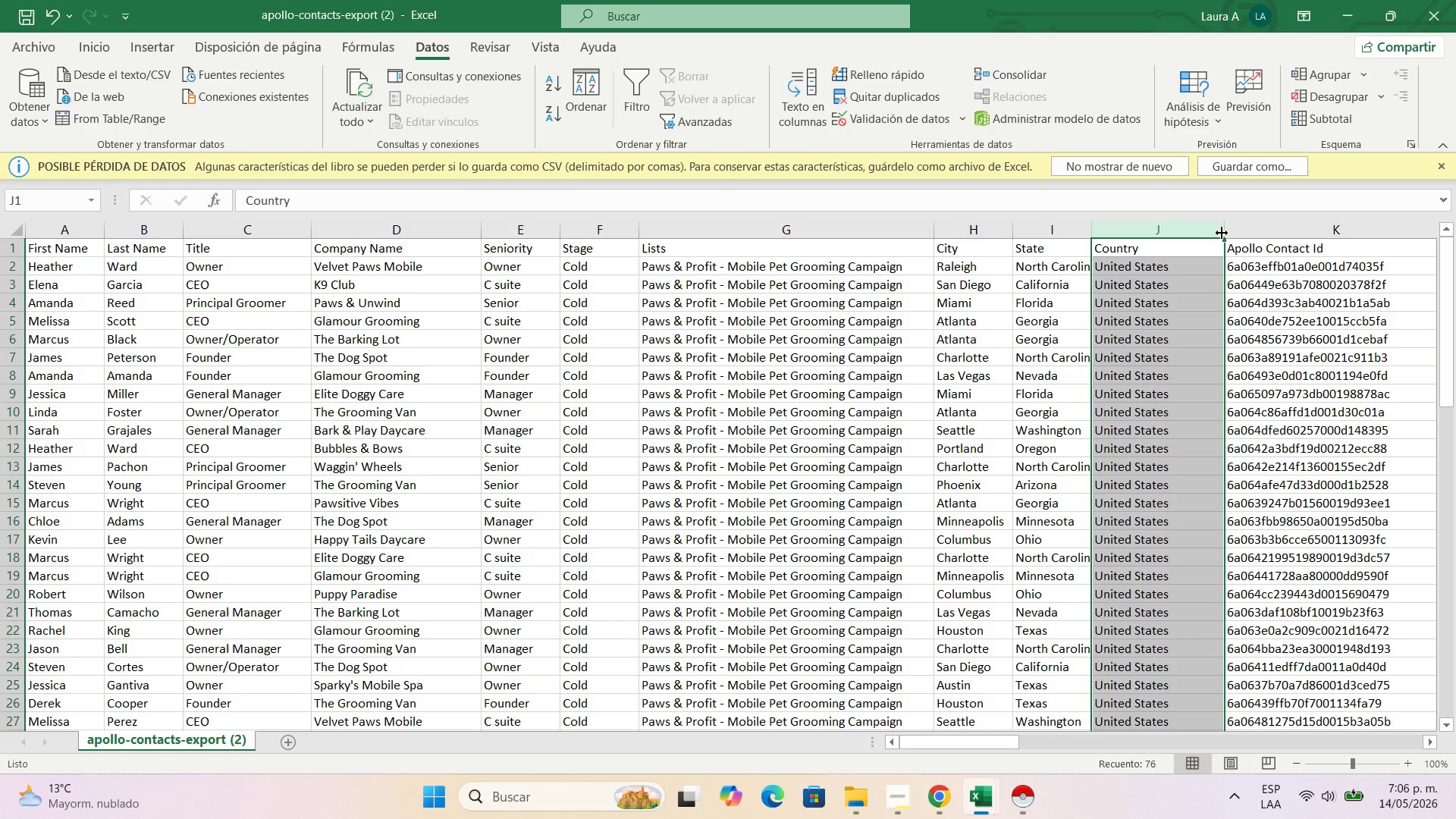 
left_click_drag(start_coordinate=[1222, 233], to_coordinate=[1204, 237])
 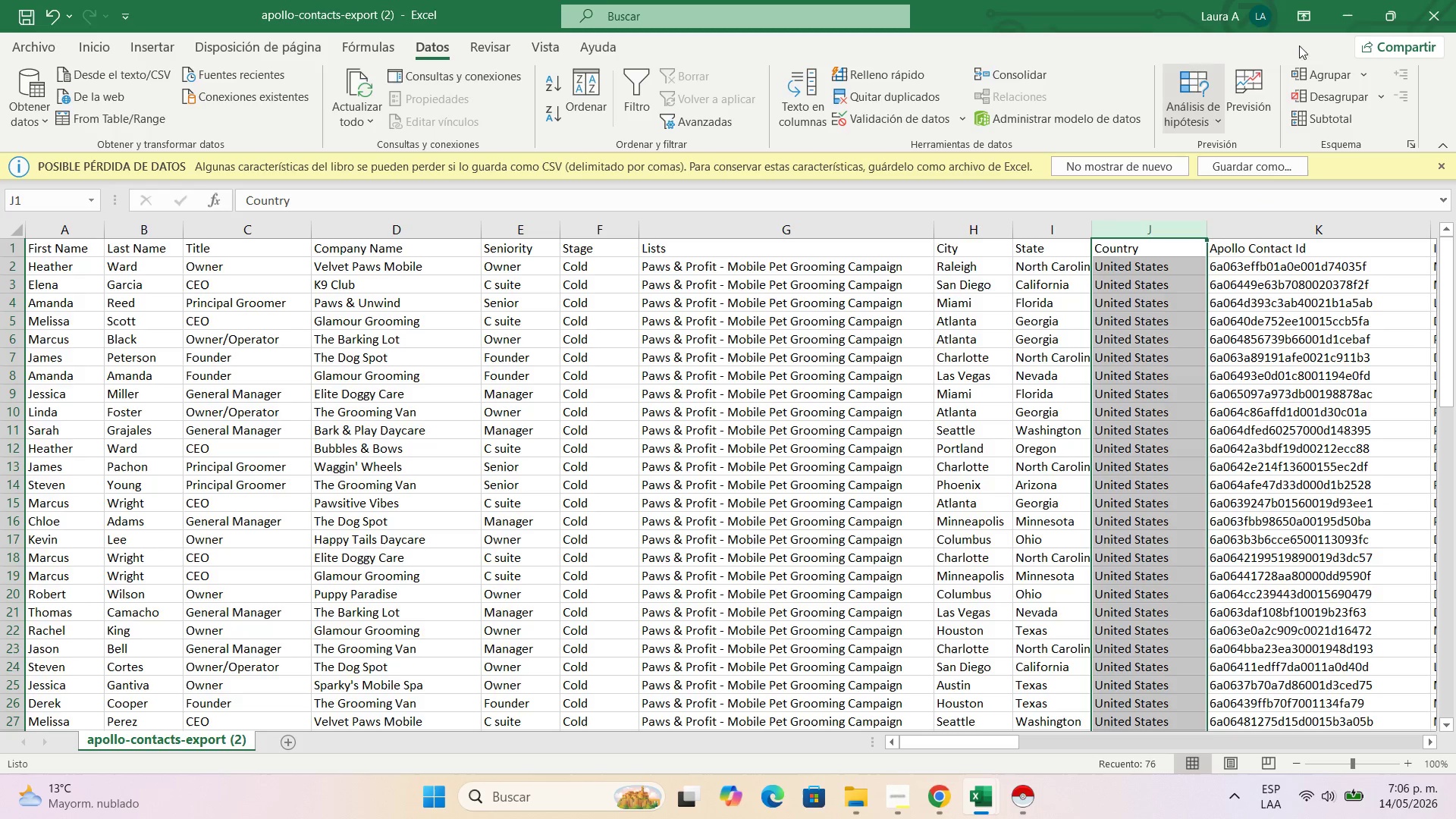 
left_click([1357, 0])
 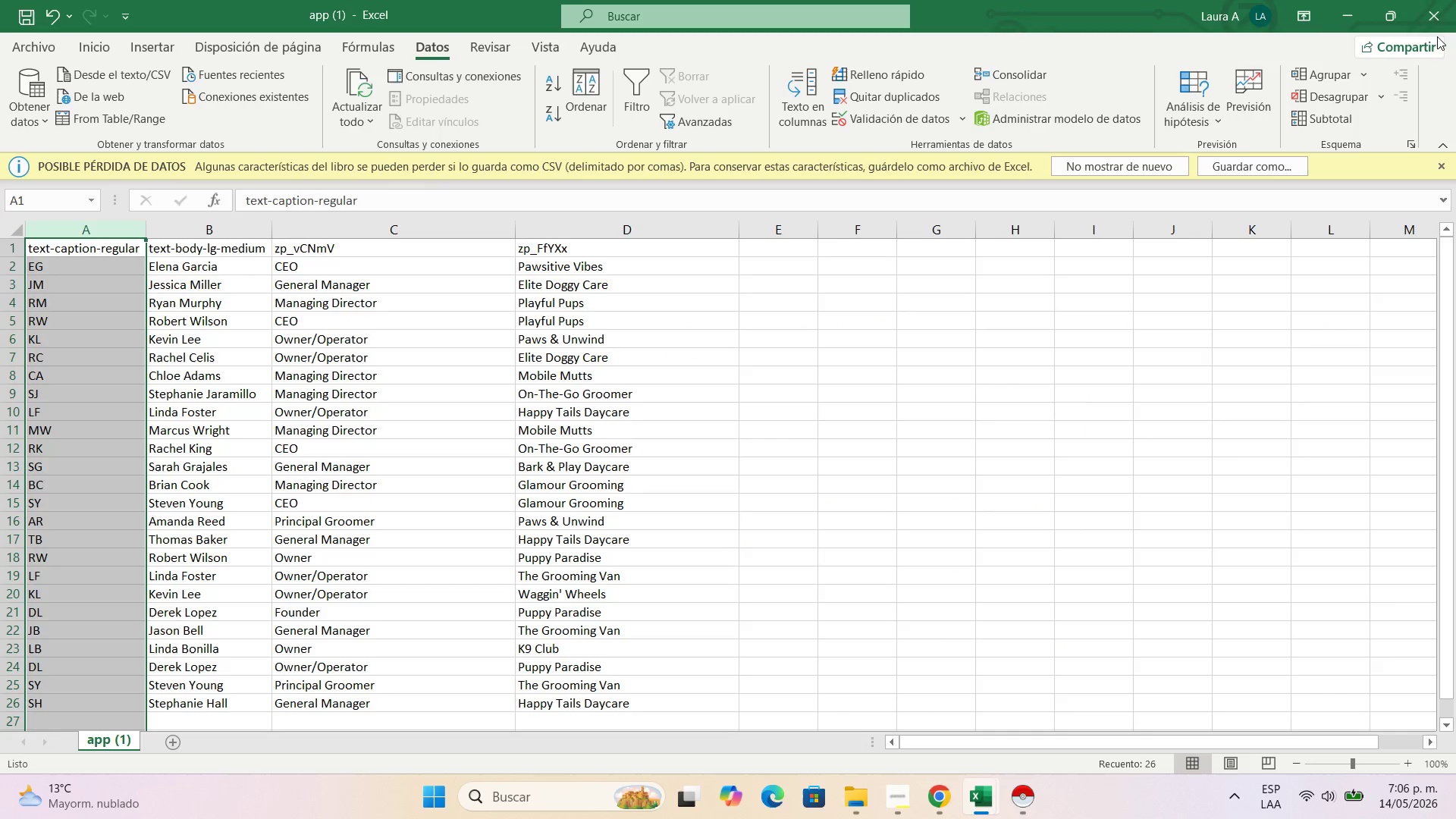 
left_click([1455, 0])
 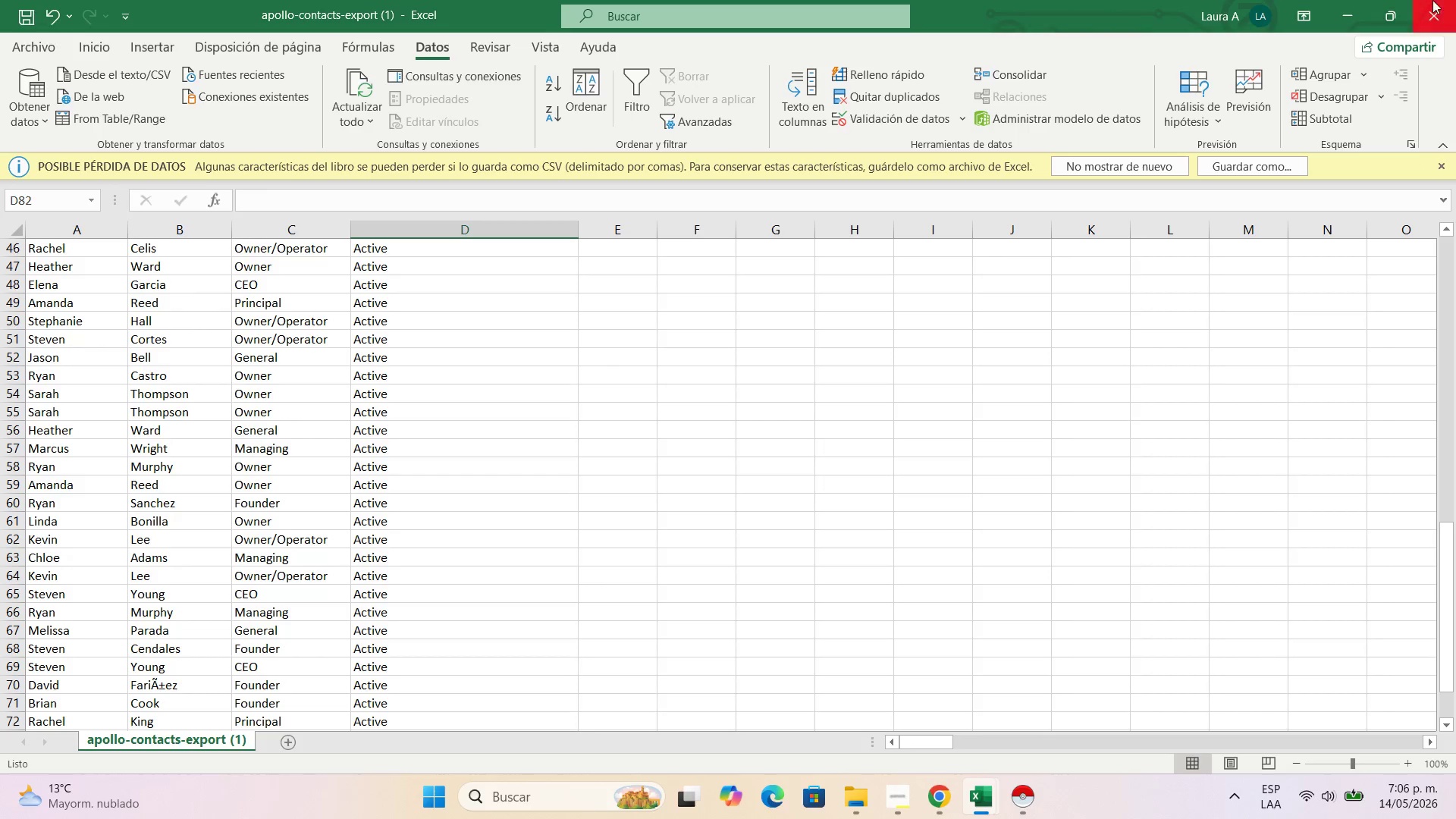 
left_click([1354, 2])
 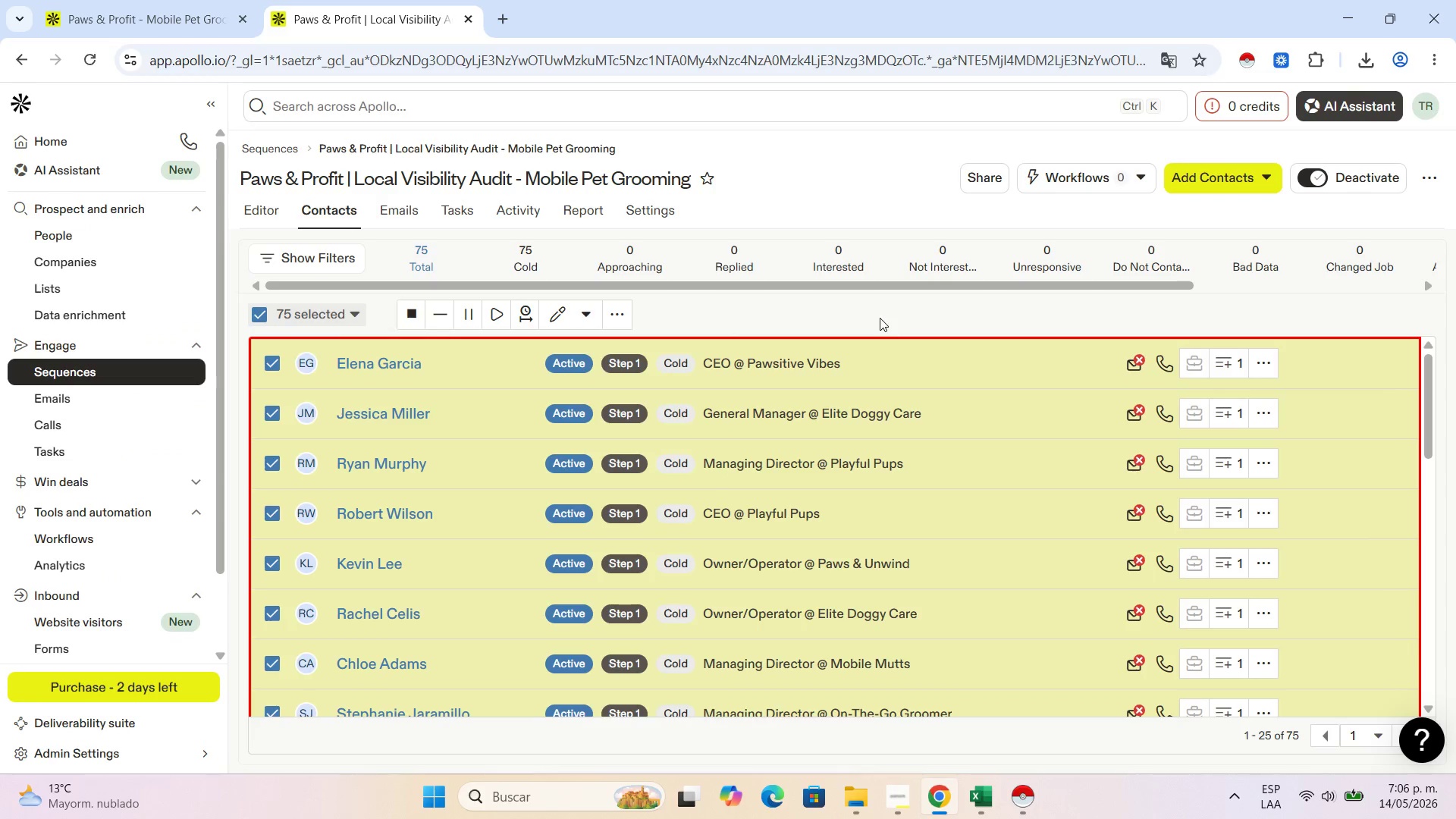 
left_click([861, 444])
 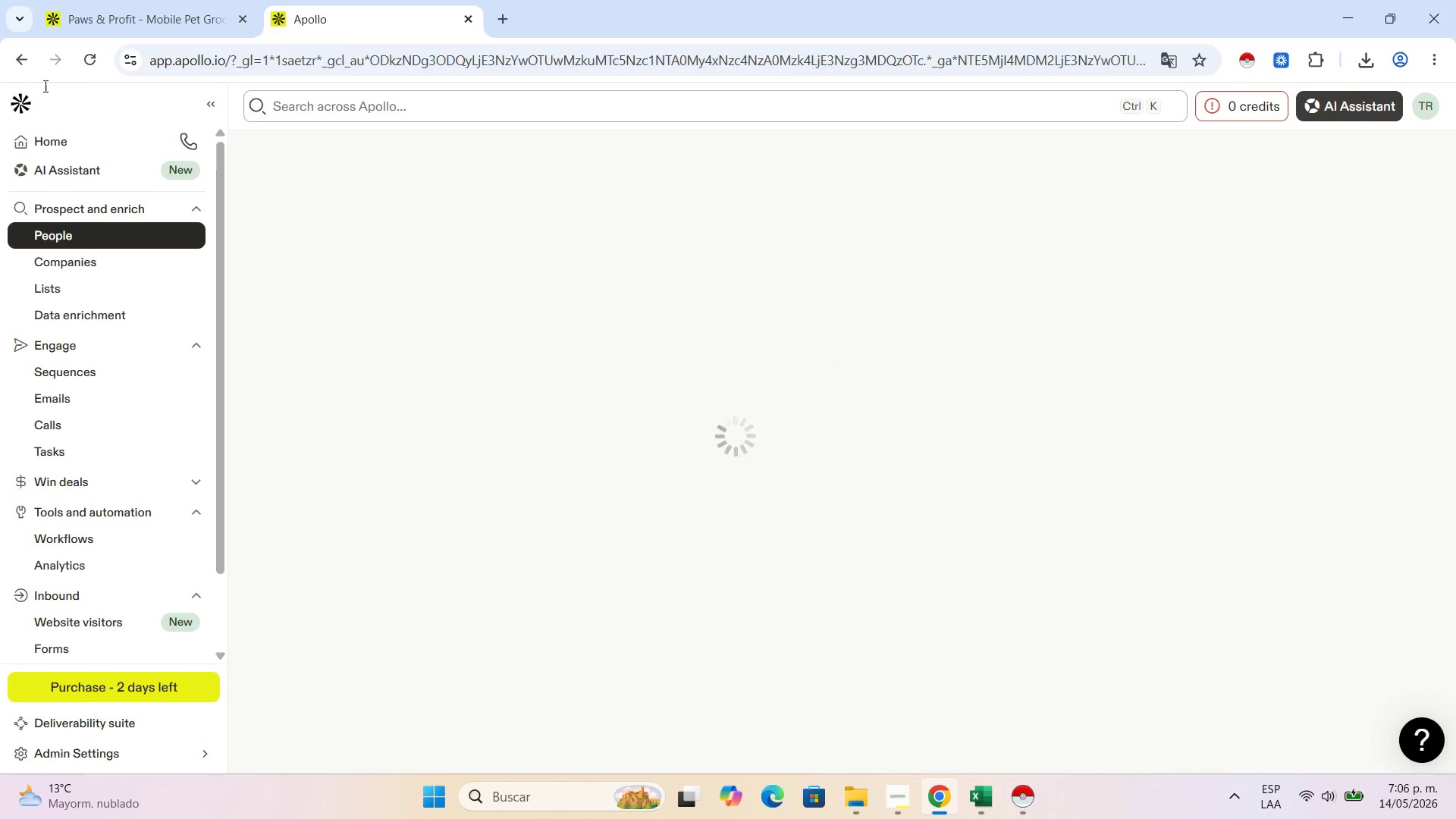 
left_click([18, 55])
 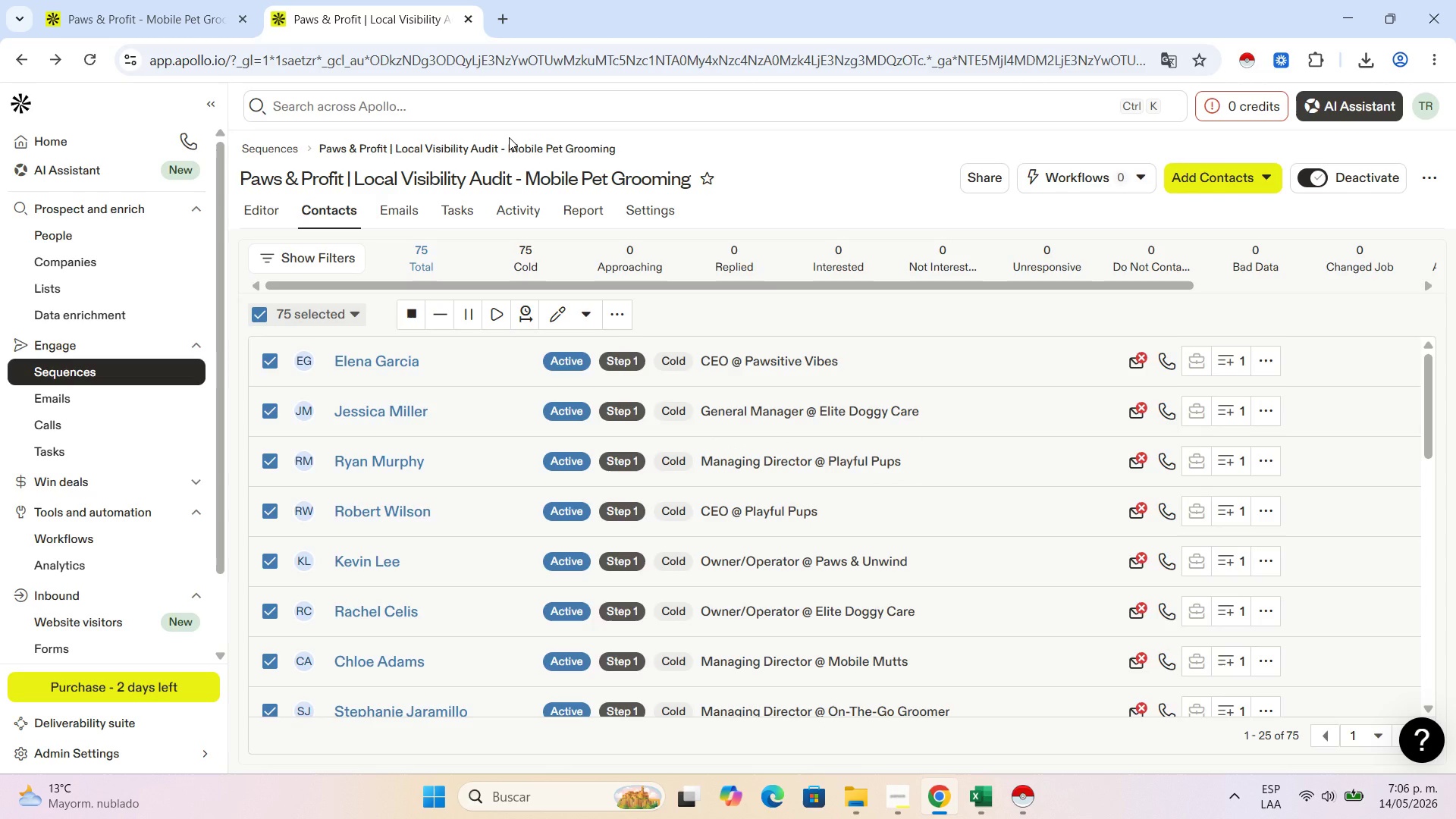 
wait(24.75)
 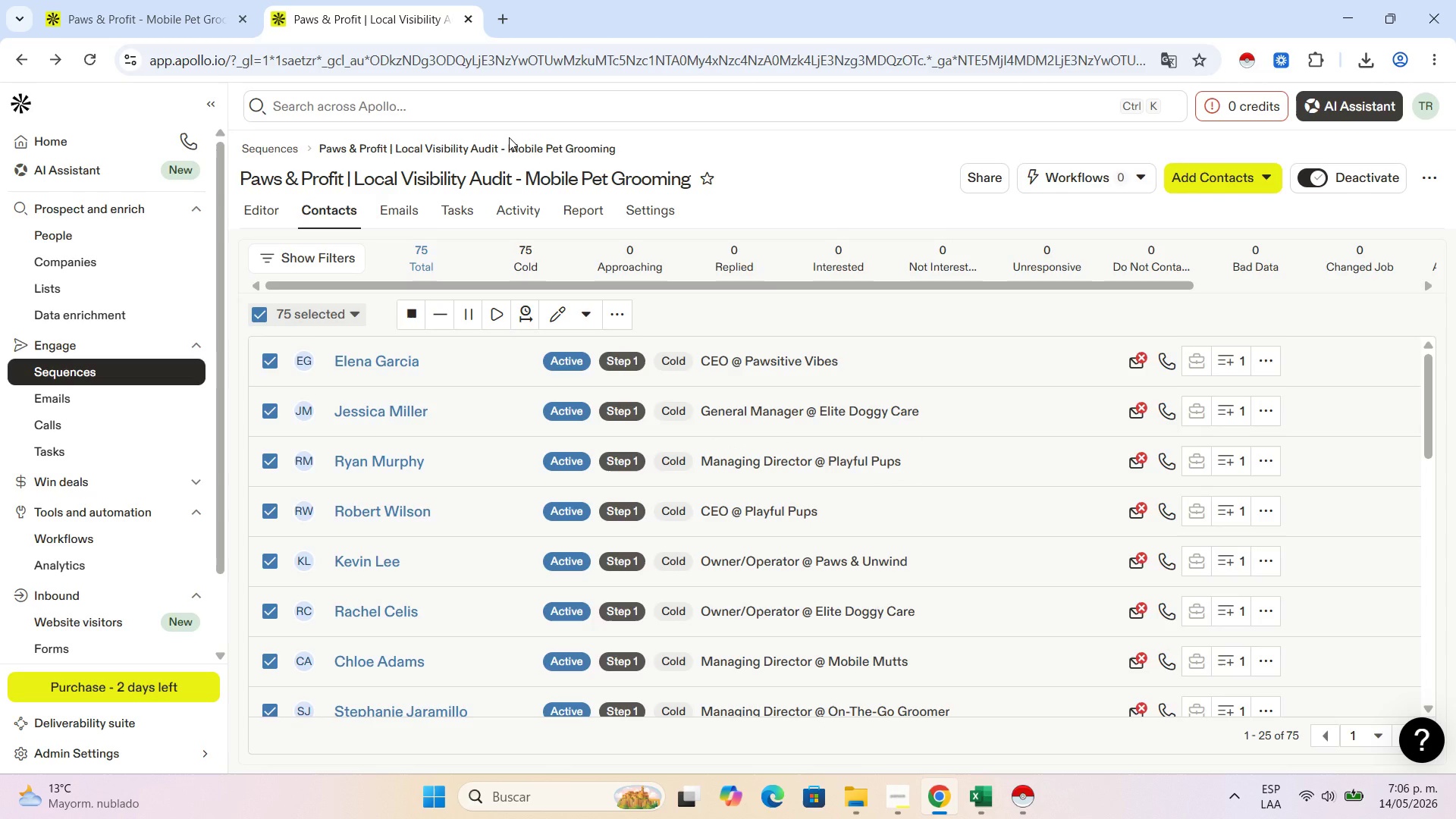 
mouse_move([576, 406])
 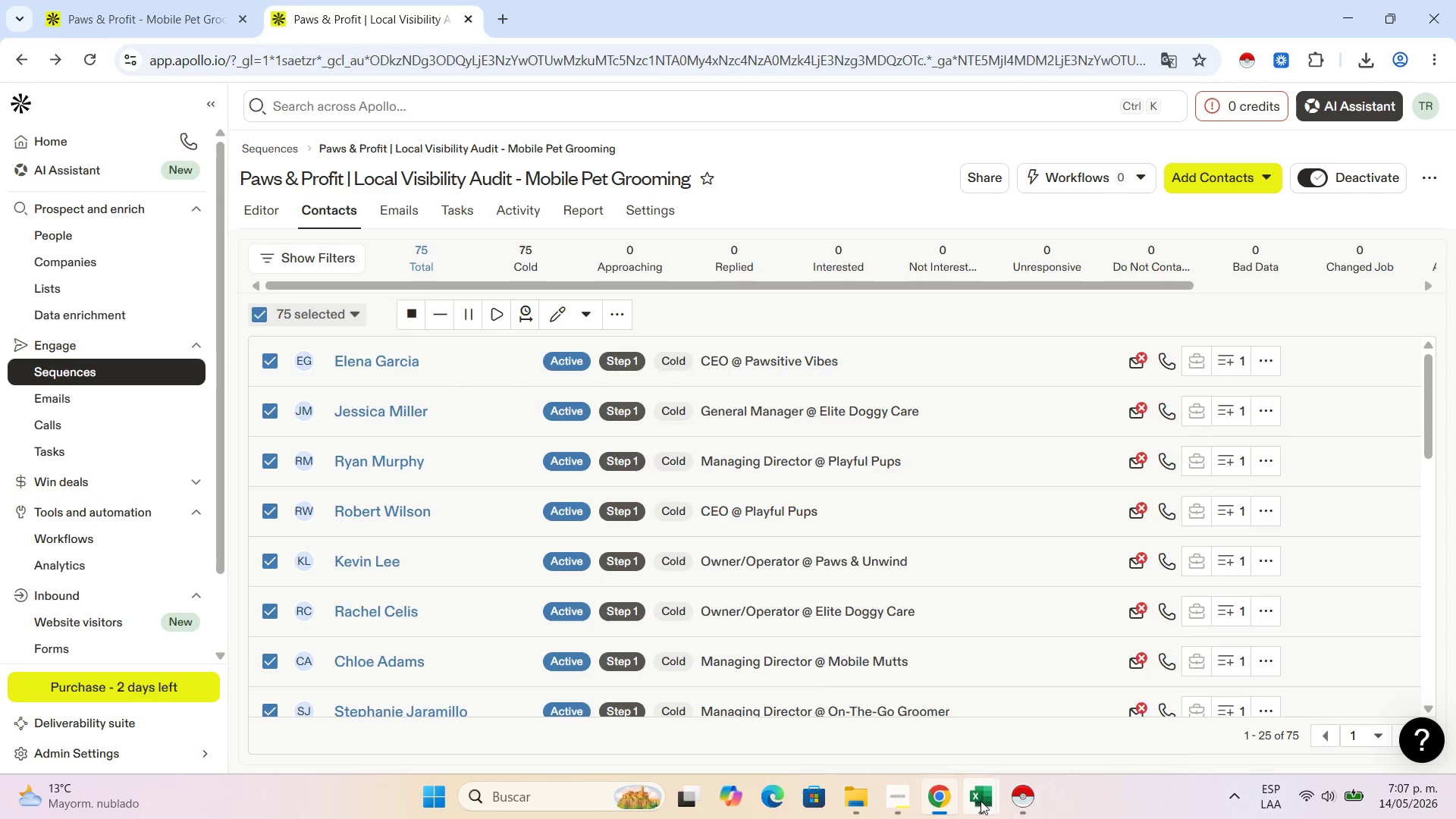 
left_click([981, 801])
 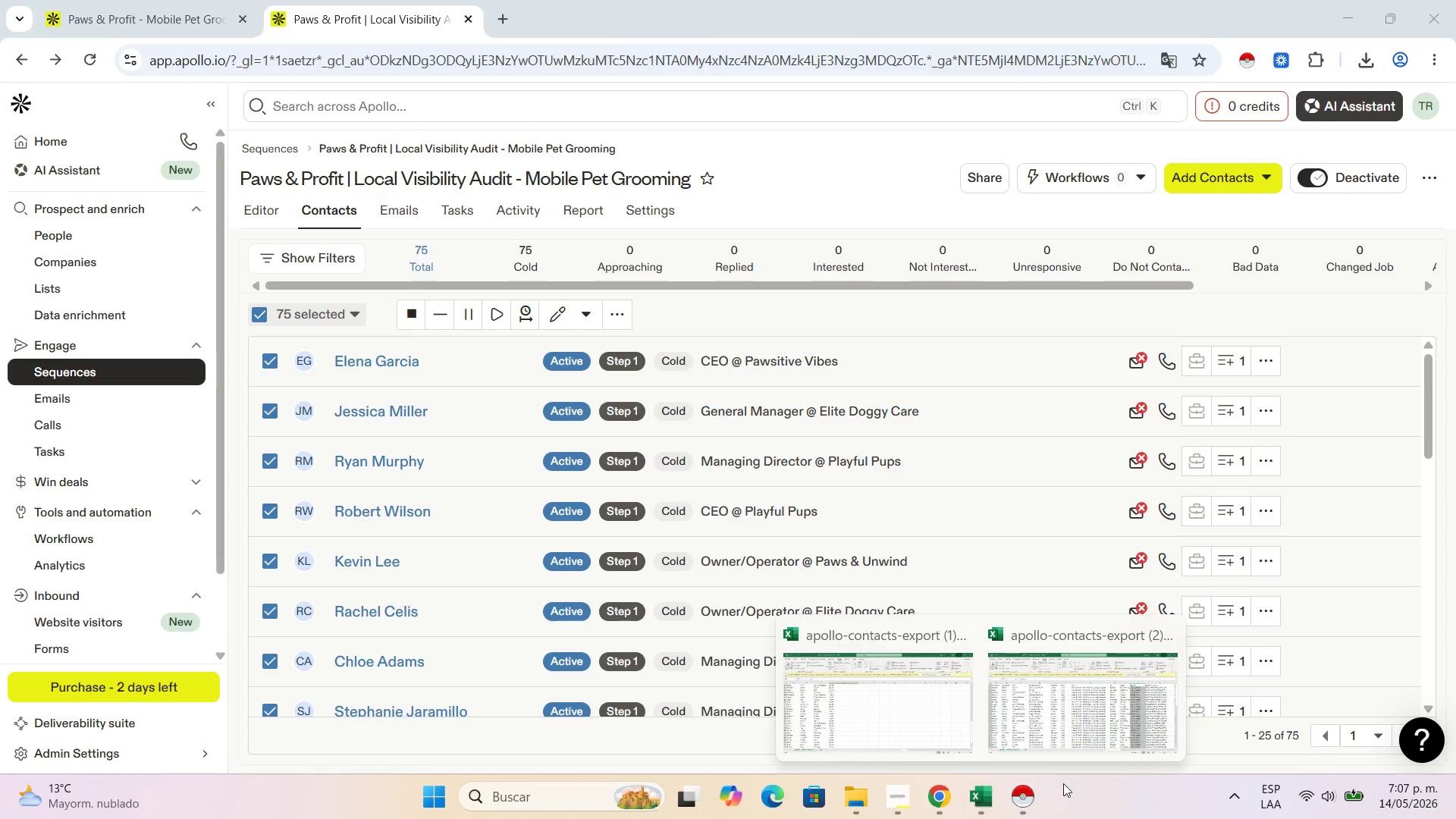 
left_click([1012, 810])
 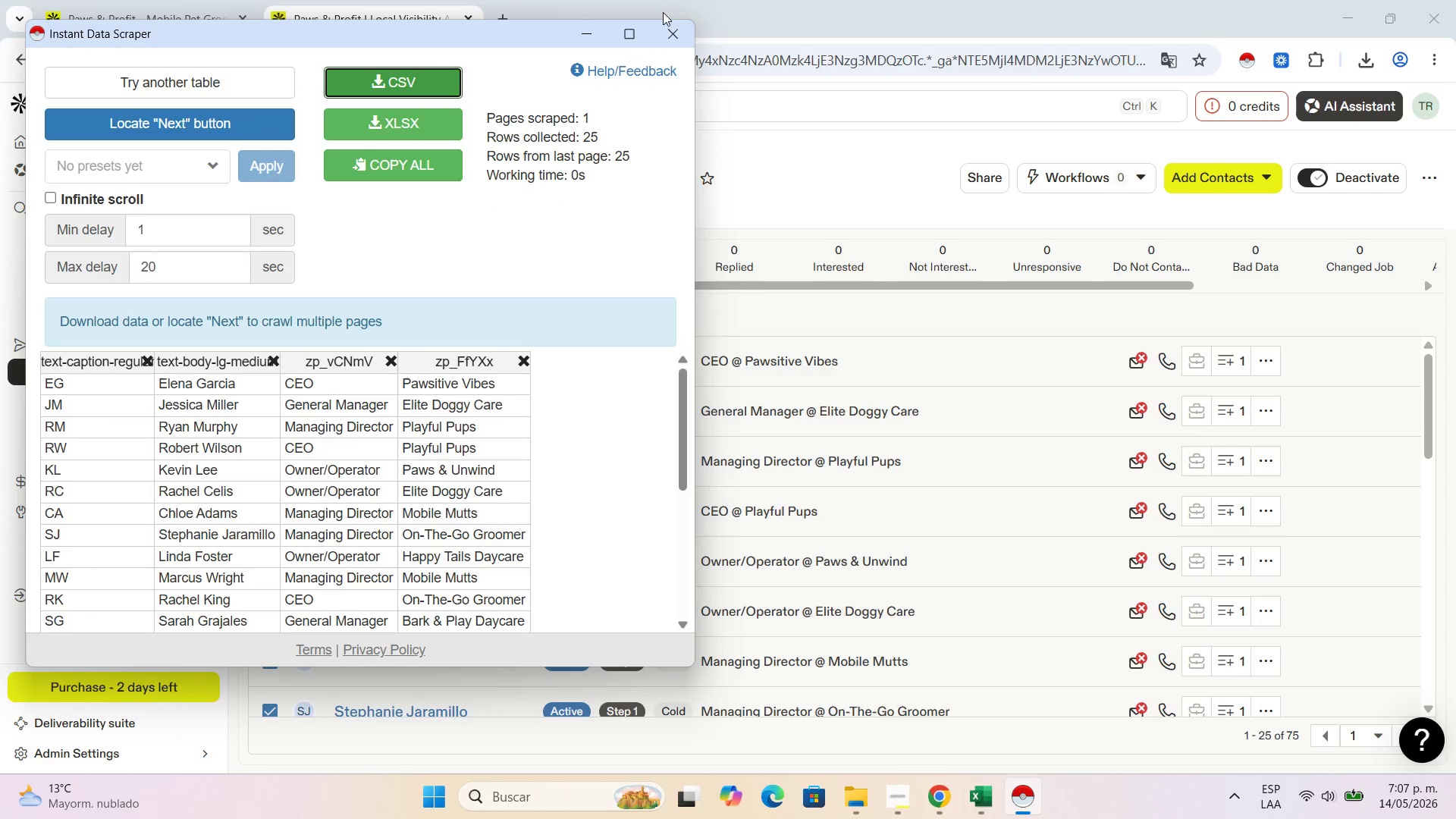 
left_click([665, 42])
 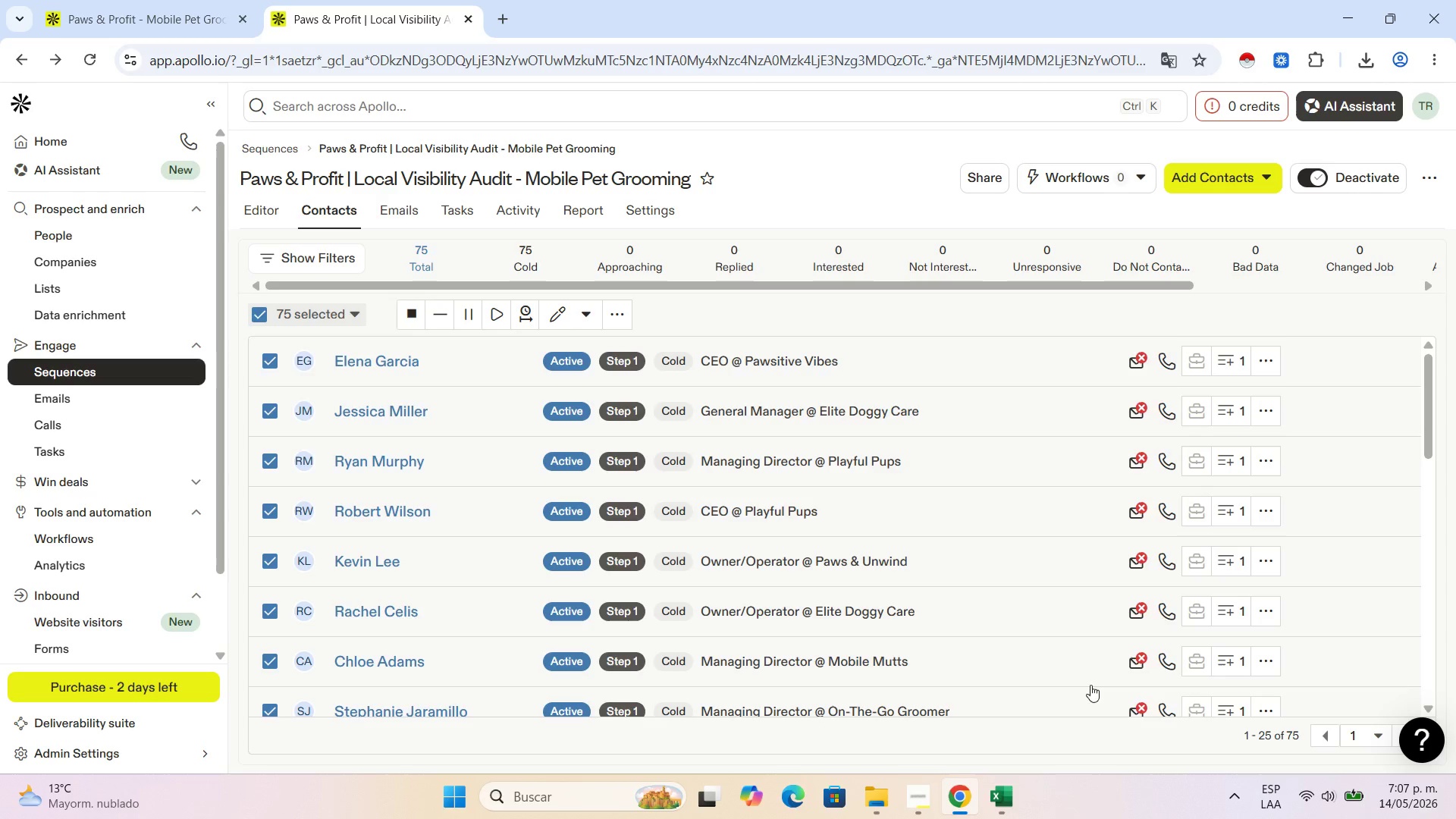 
left_click([996, 796])
 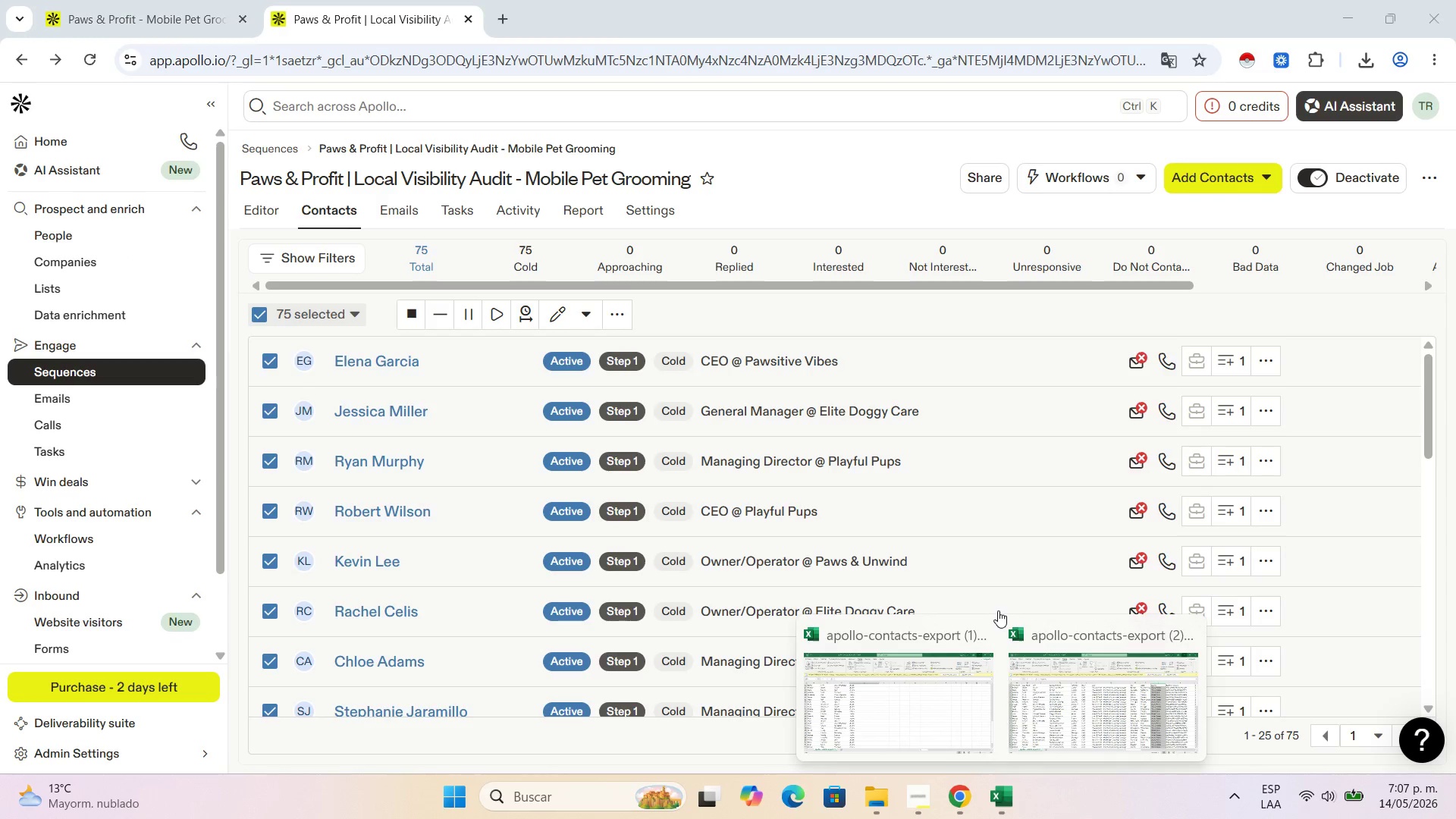 
left_click([1085, 669])
 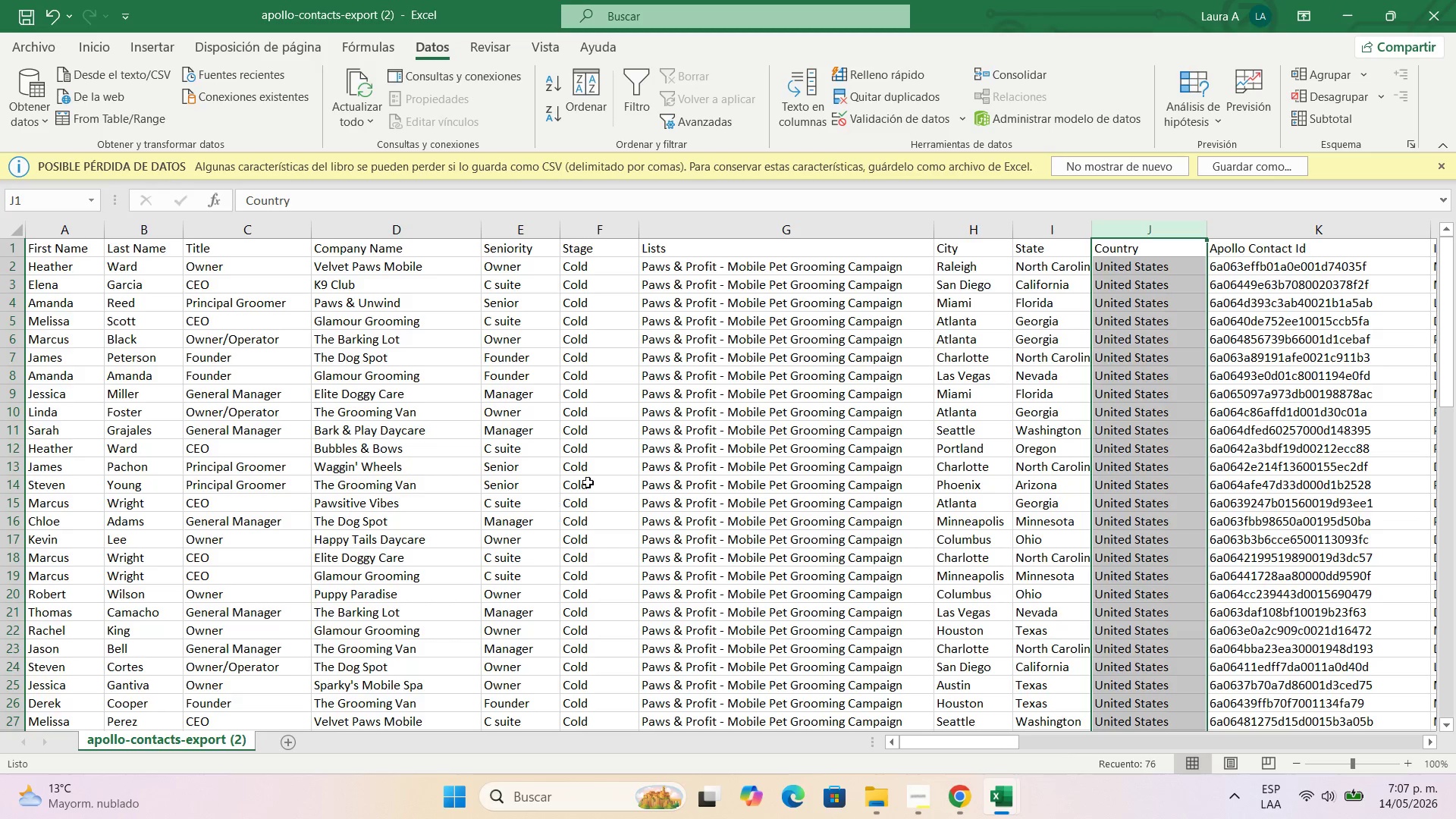 
left_click([649, 423])
 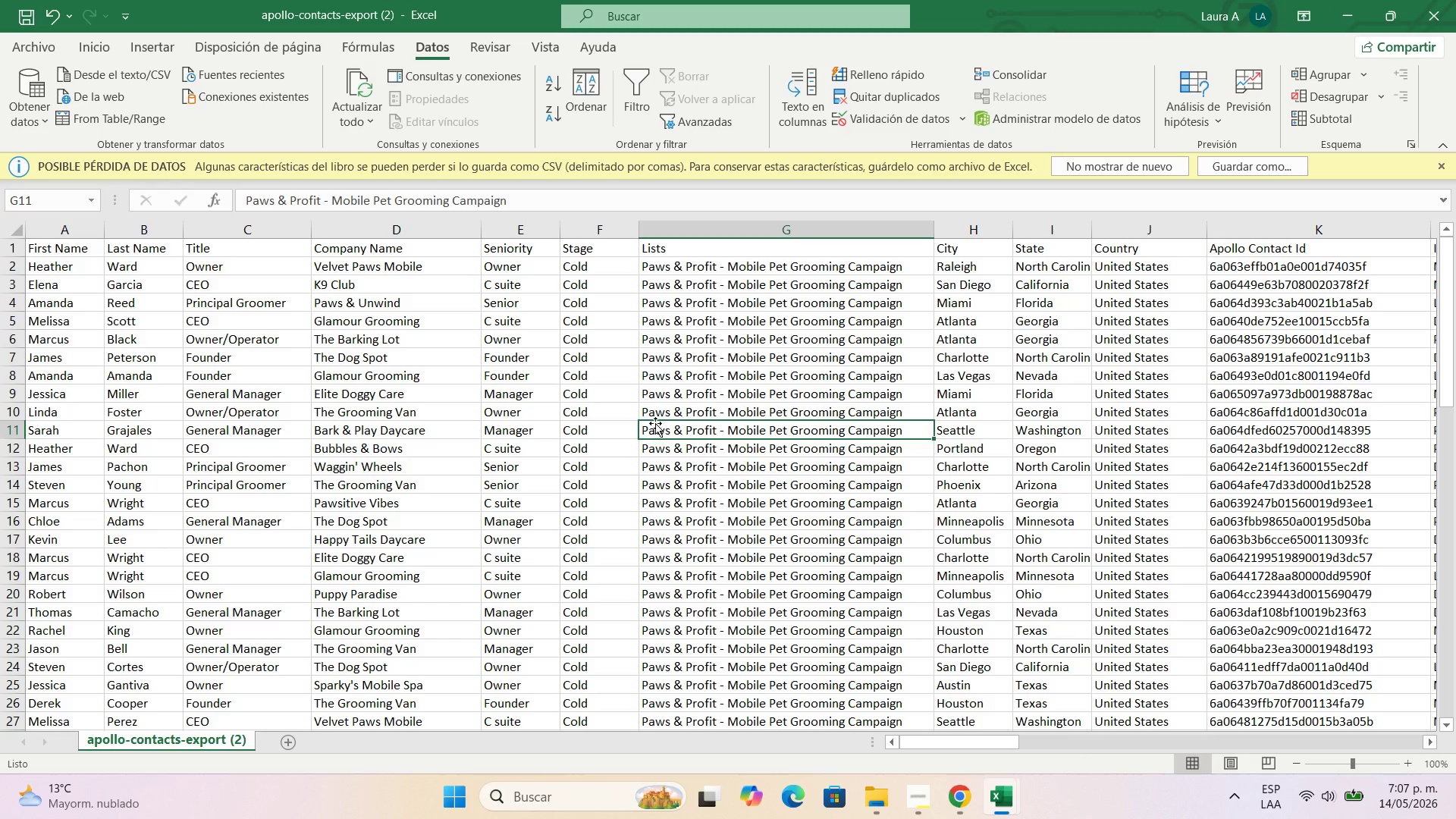 
mouse_move([33, 240])
 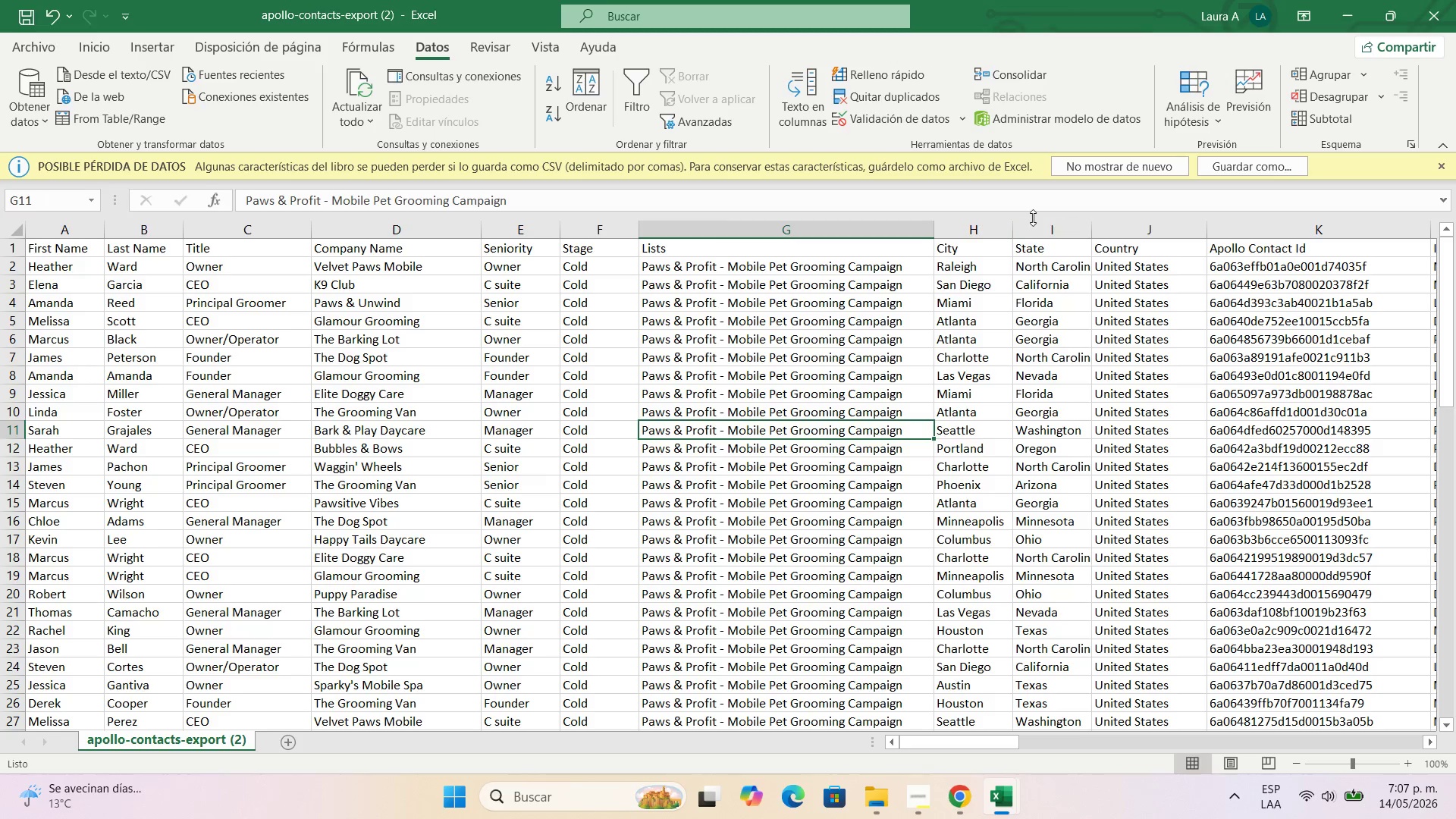 
wait(7.44)
 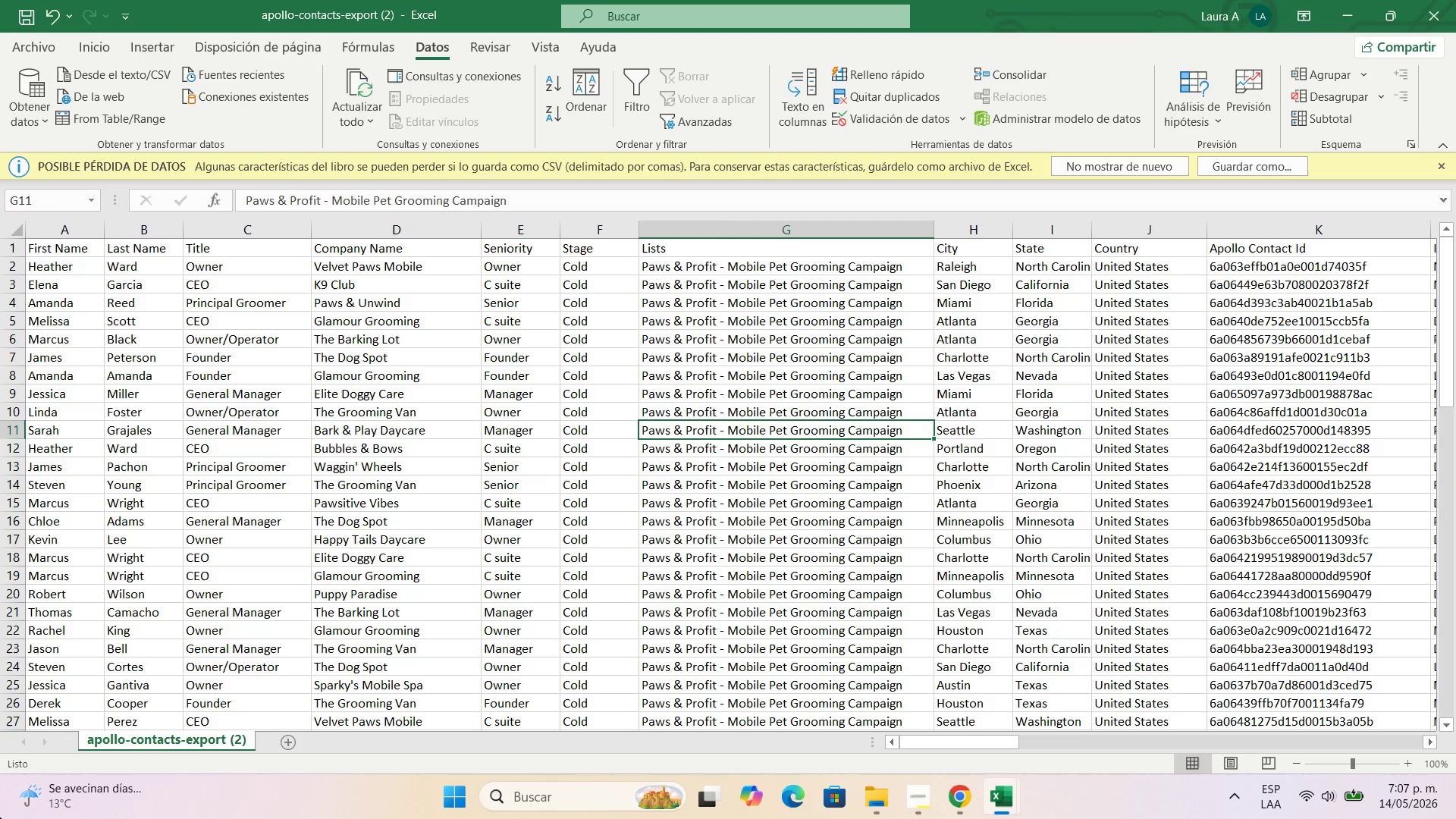 
left_click_drag(start_coordinate=[1015, 224], to_coordinate=[1034, 228])
 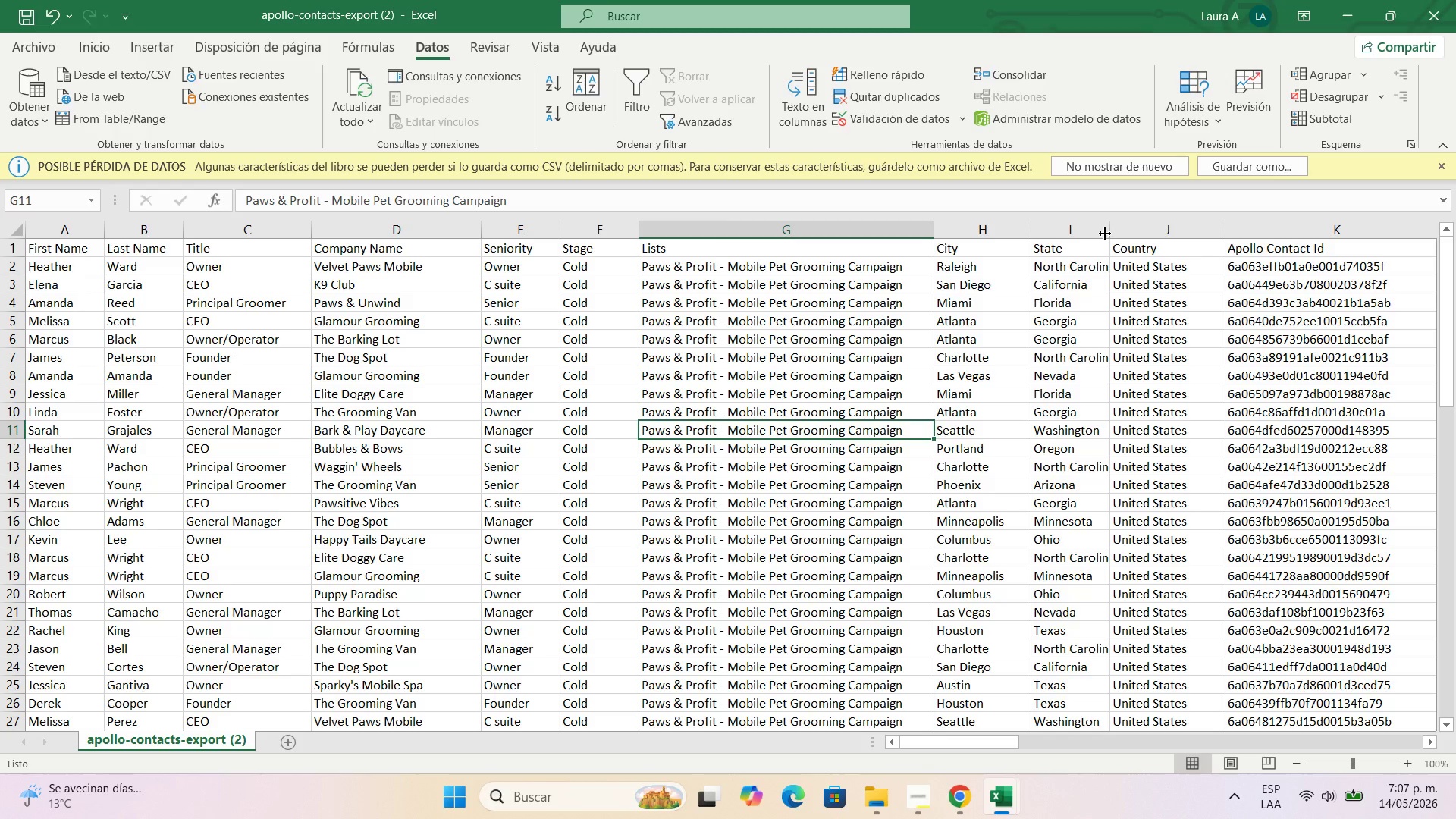 
left_click_drag(start_coordinate=[1109, 226], to_coordinate=[1142, 222])
 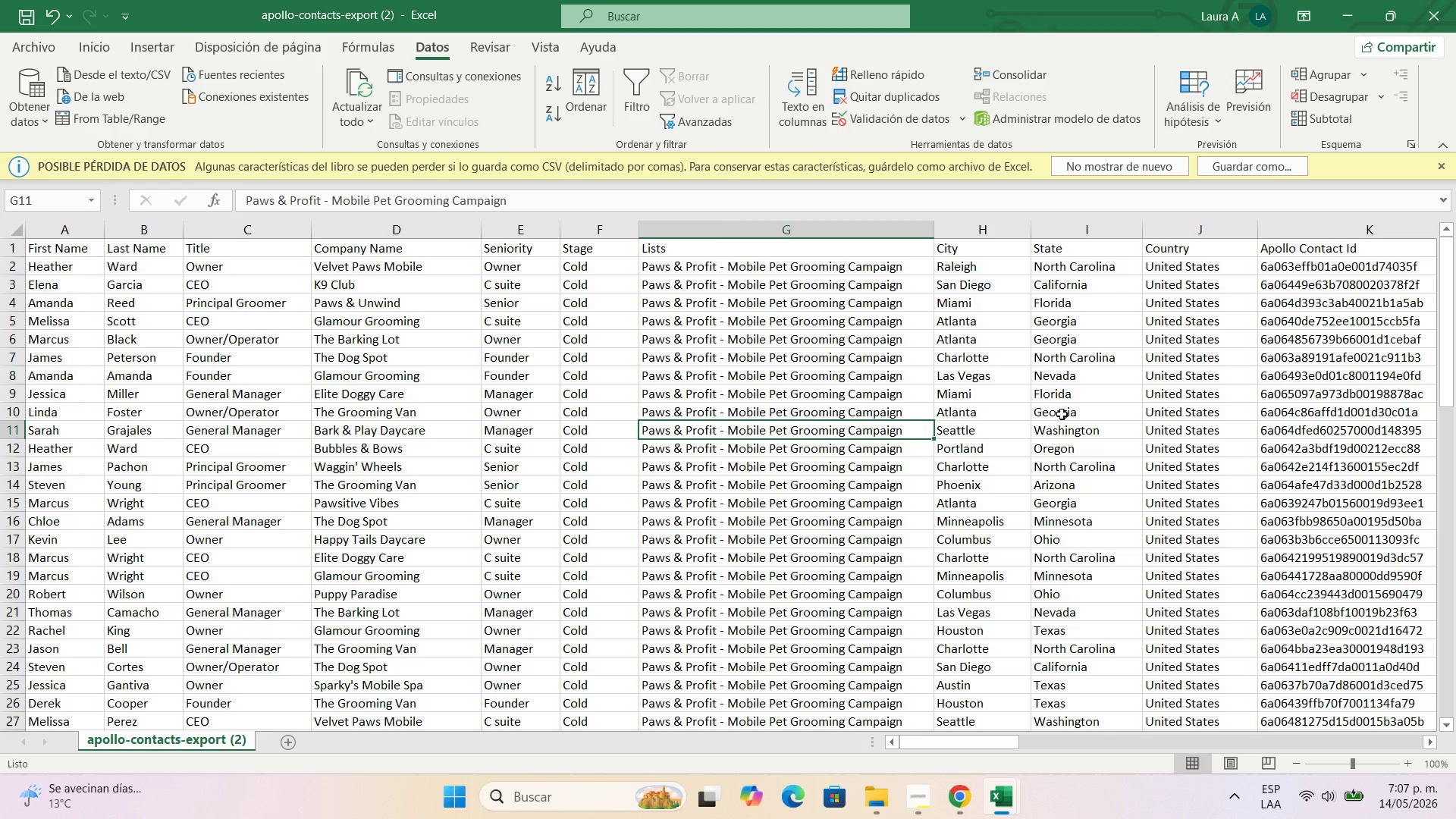 
wait(10.95)
 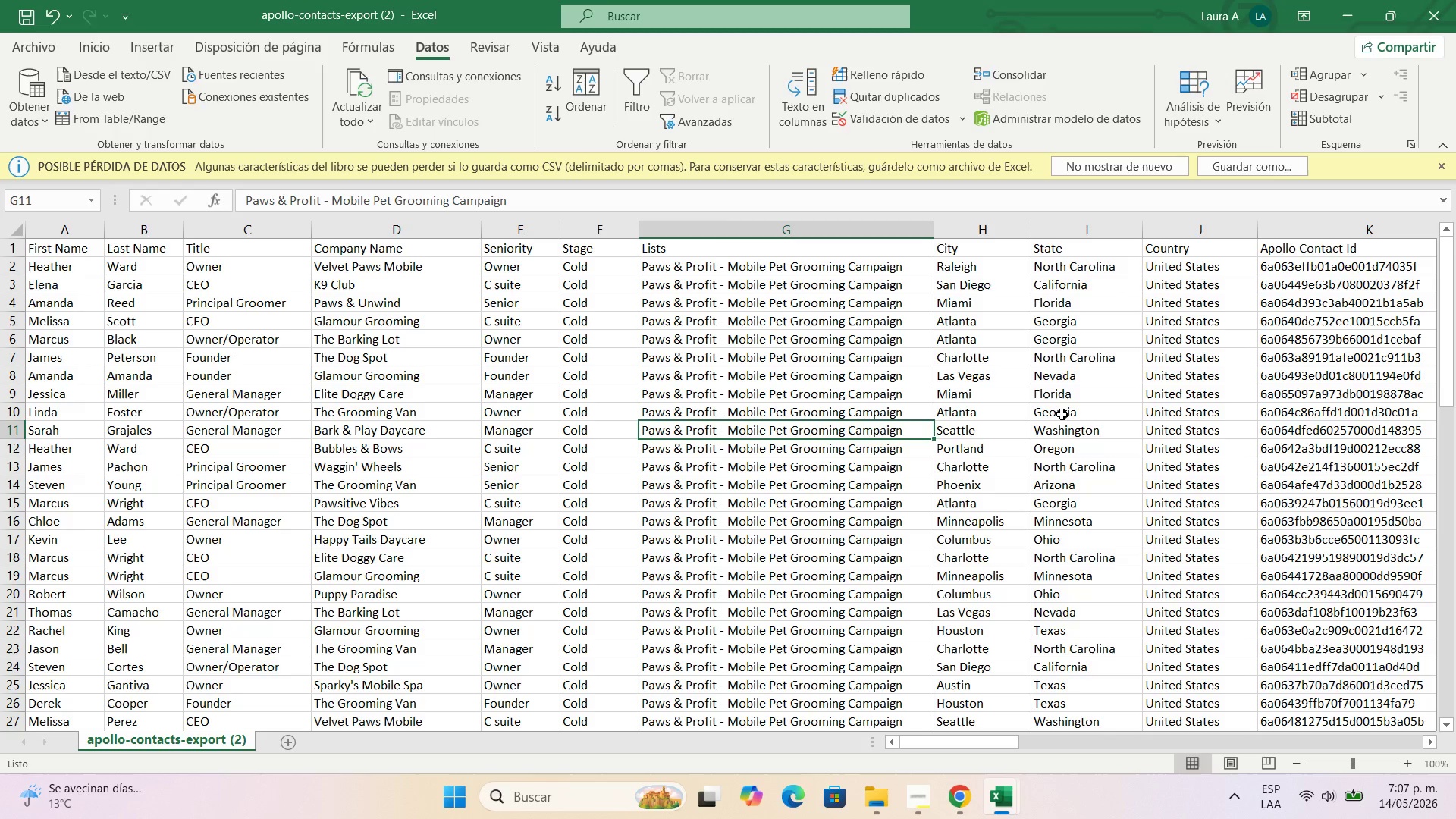 
right_click([673, 233])
 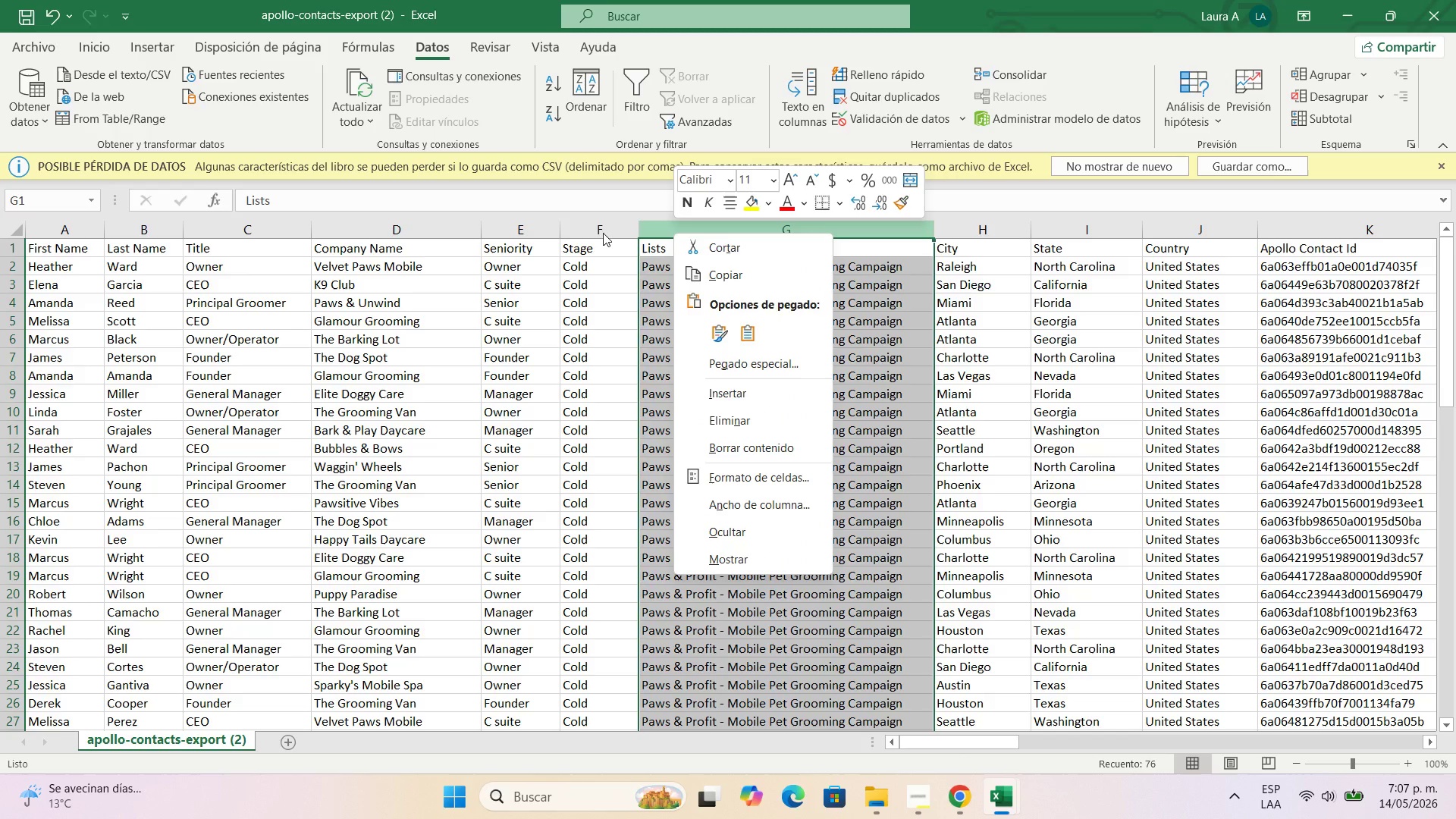 
left_click([603, 233])
 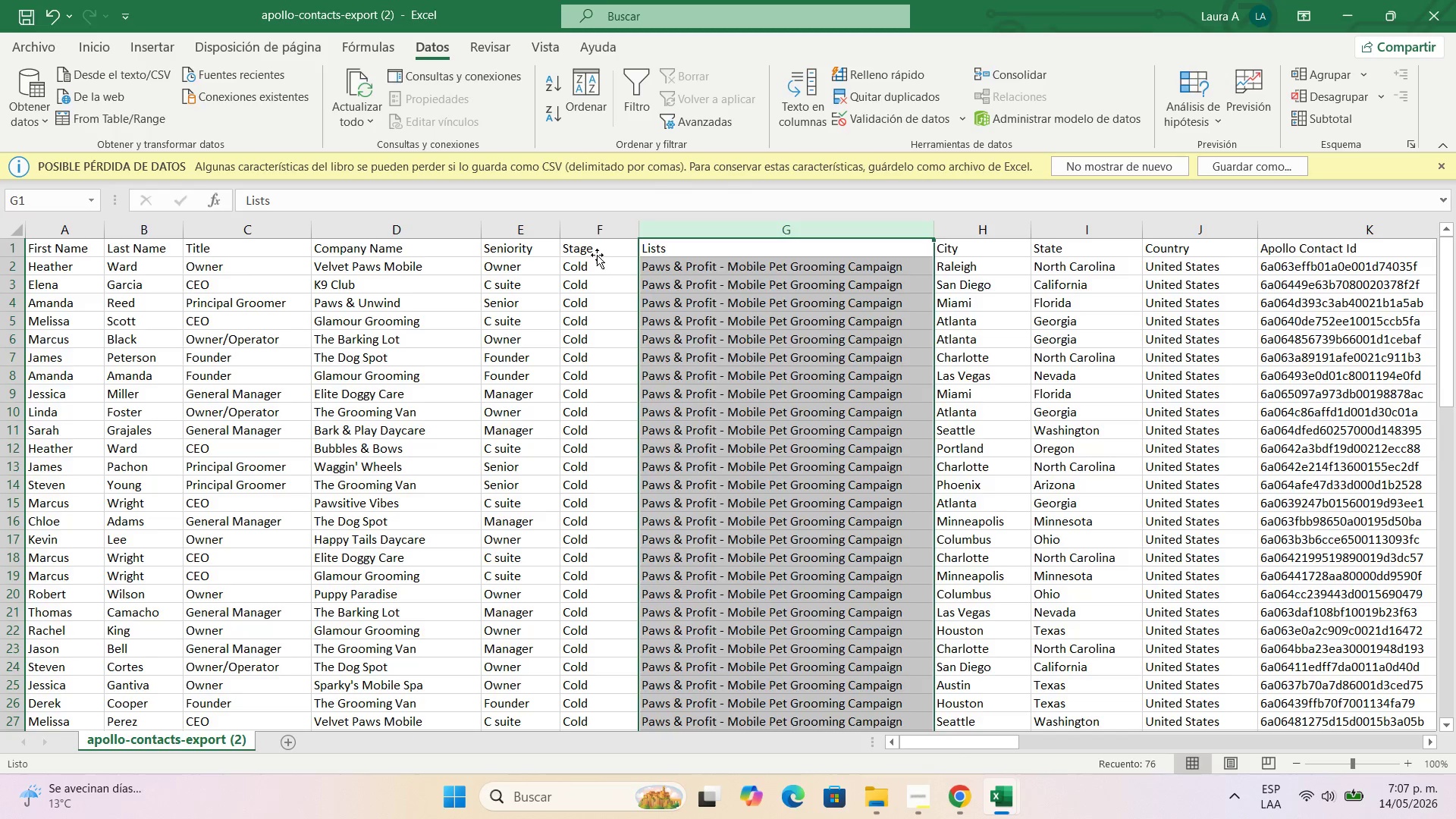 
left_click([597, 255])
 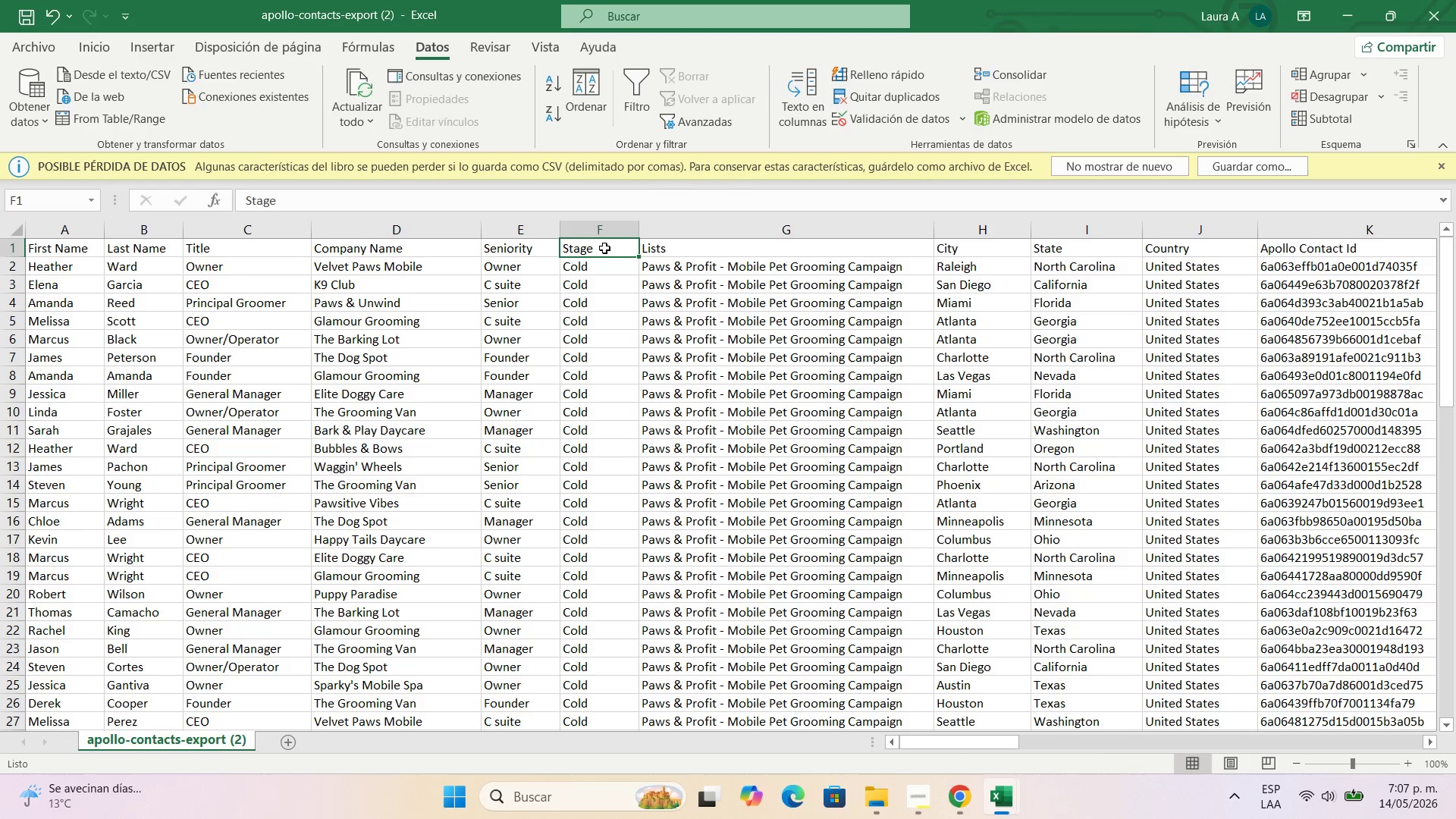 
double_click([604, 248])
 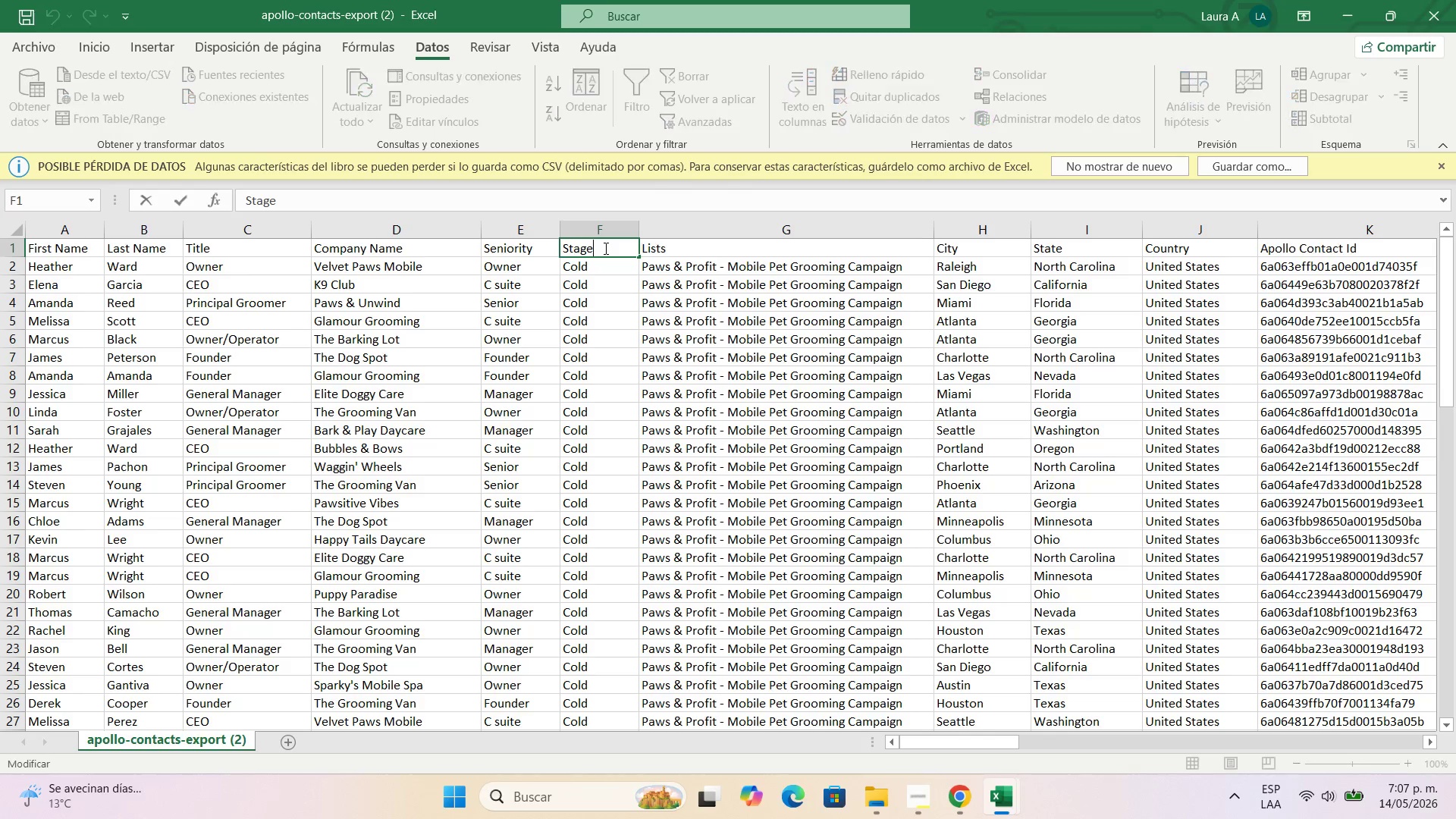 
left_click_drag(start_coordinate=[604, 248], to_coordinate=[557, 244])
 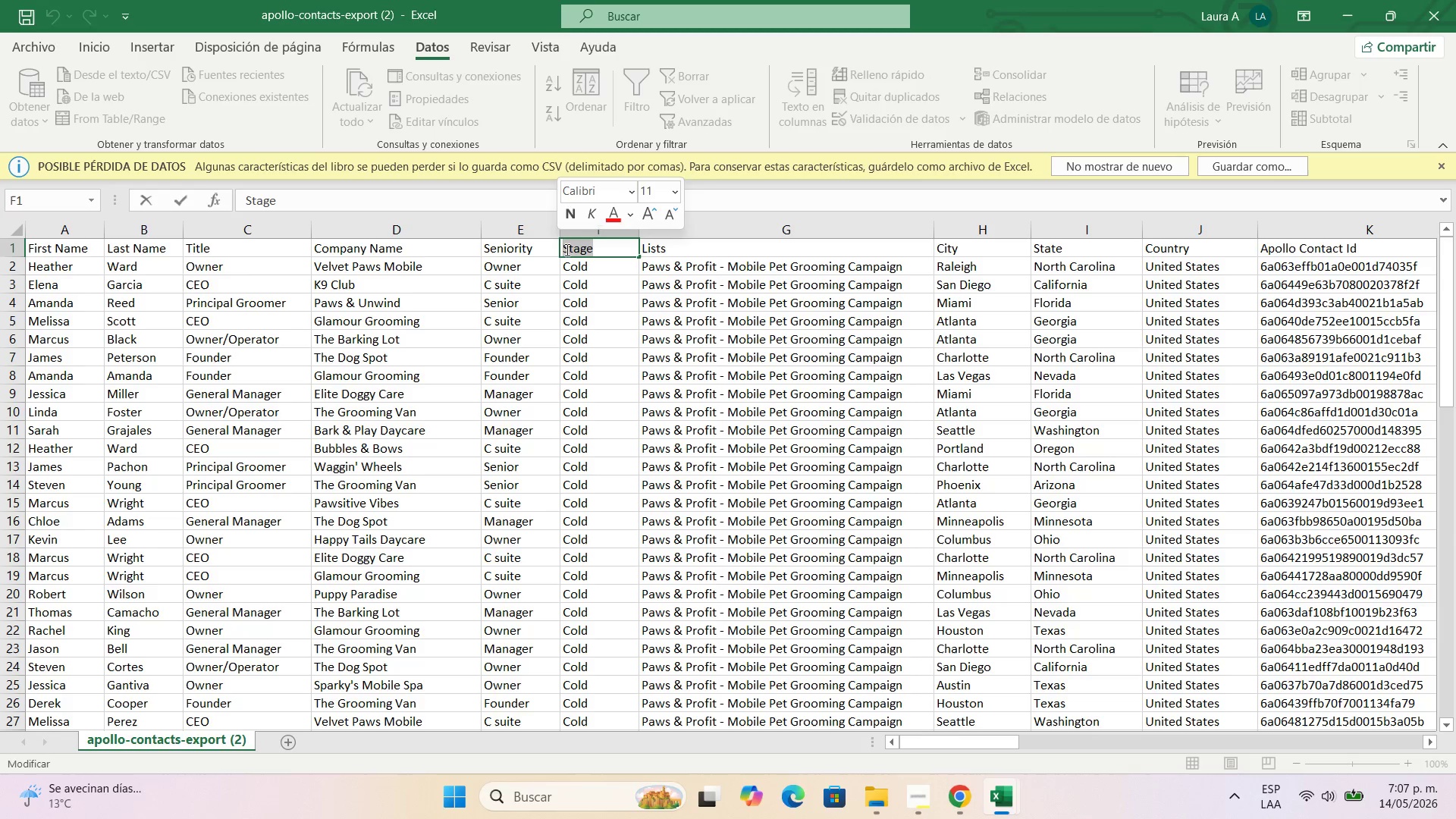 
key(Shift+S)
 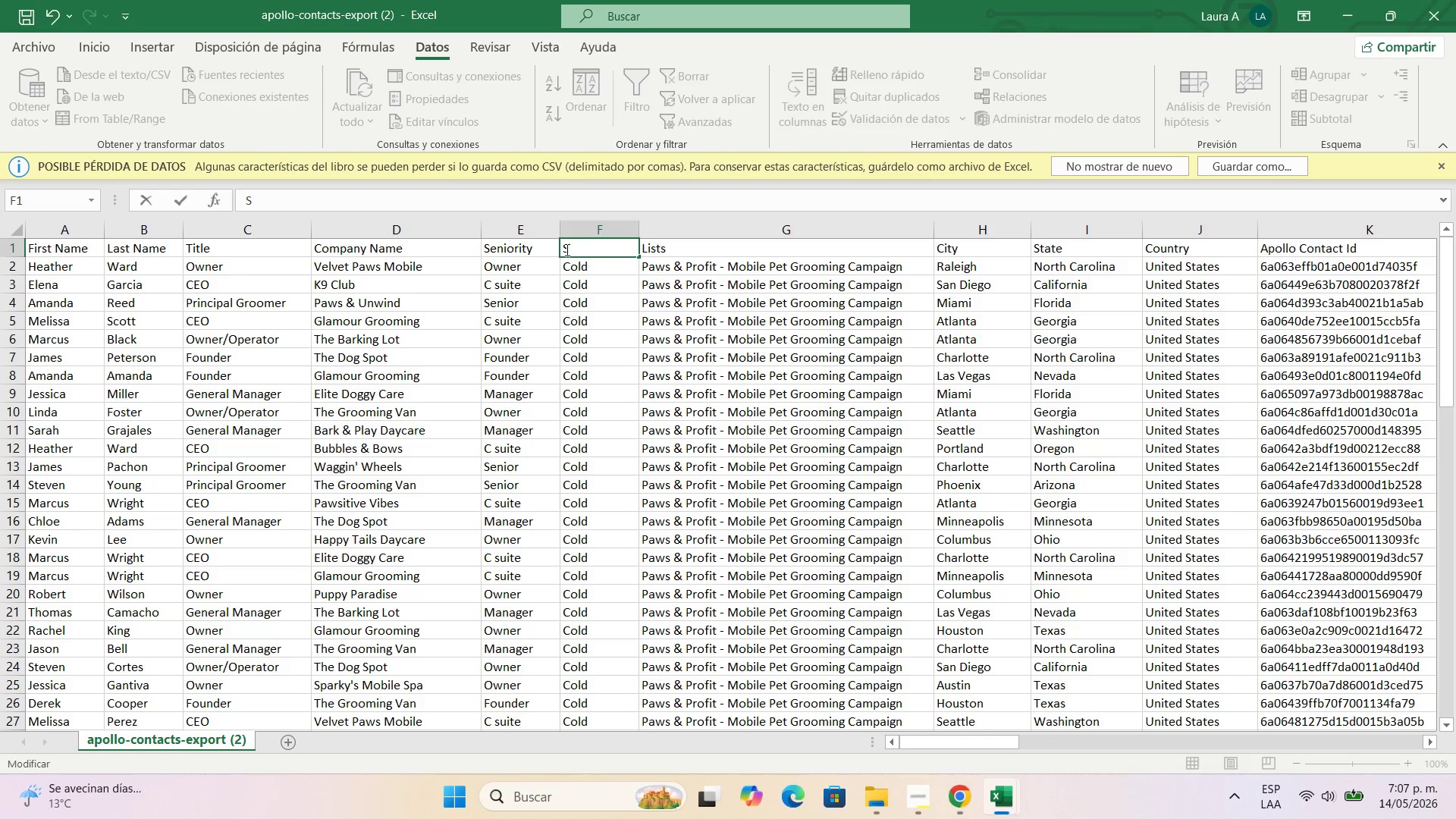 
type(s)
key(Backspace)
type(a)
key(Backspace)
type(tat)
key(Backspace)
type(do)
 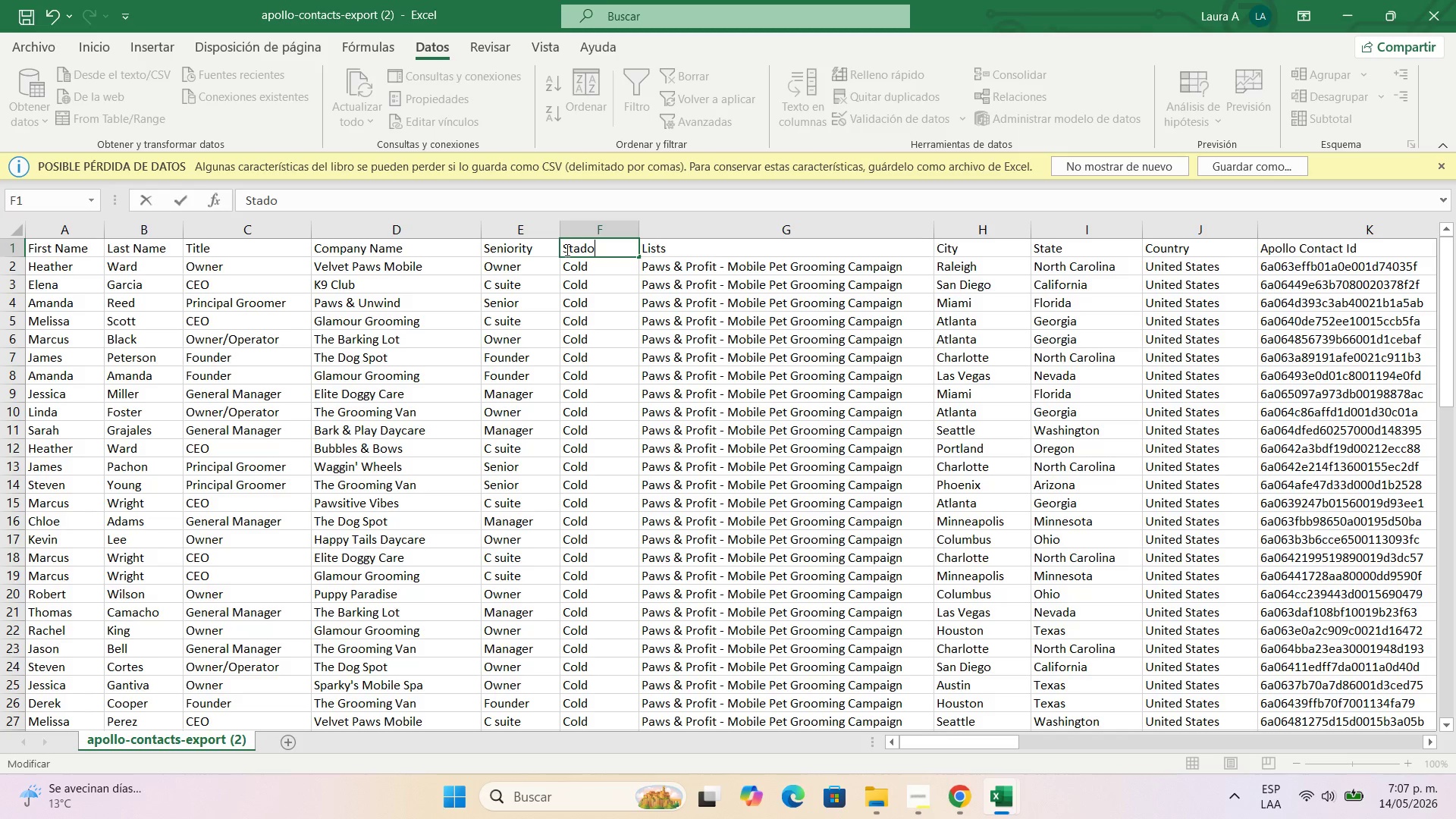 
wait(7.47)
 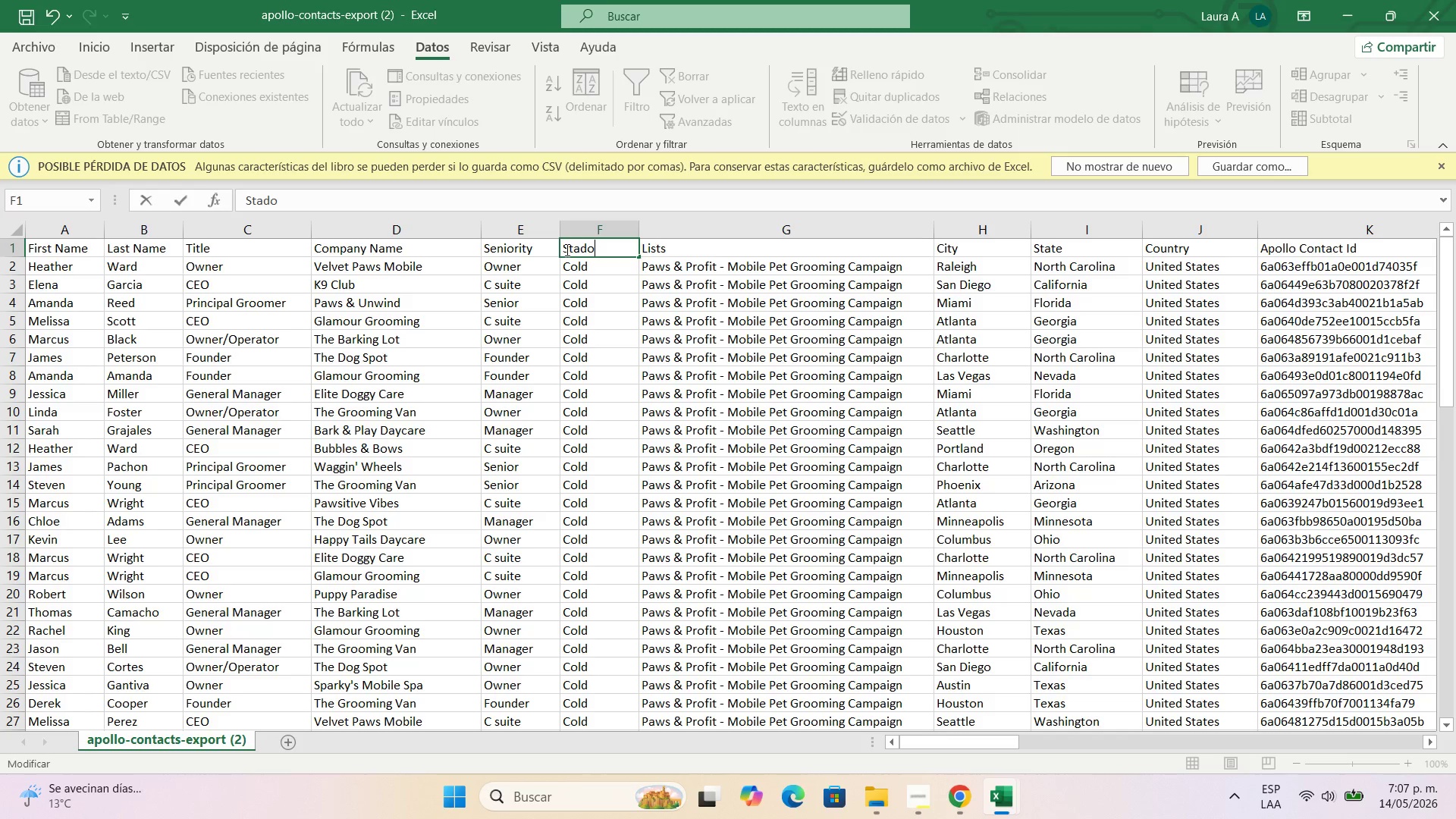 
key(Backspace)
key(Backspace)
type(tus)
 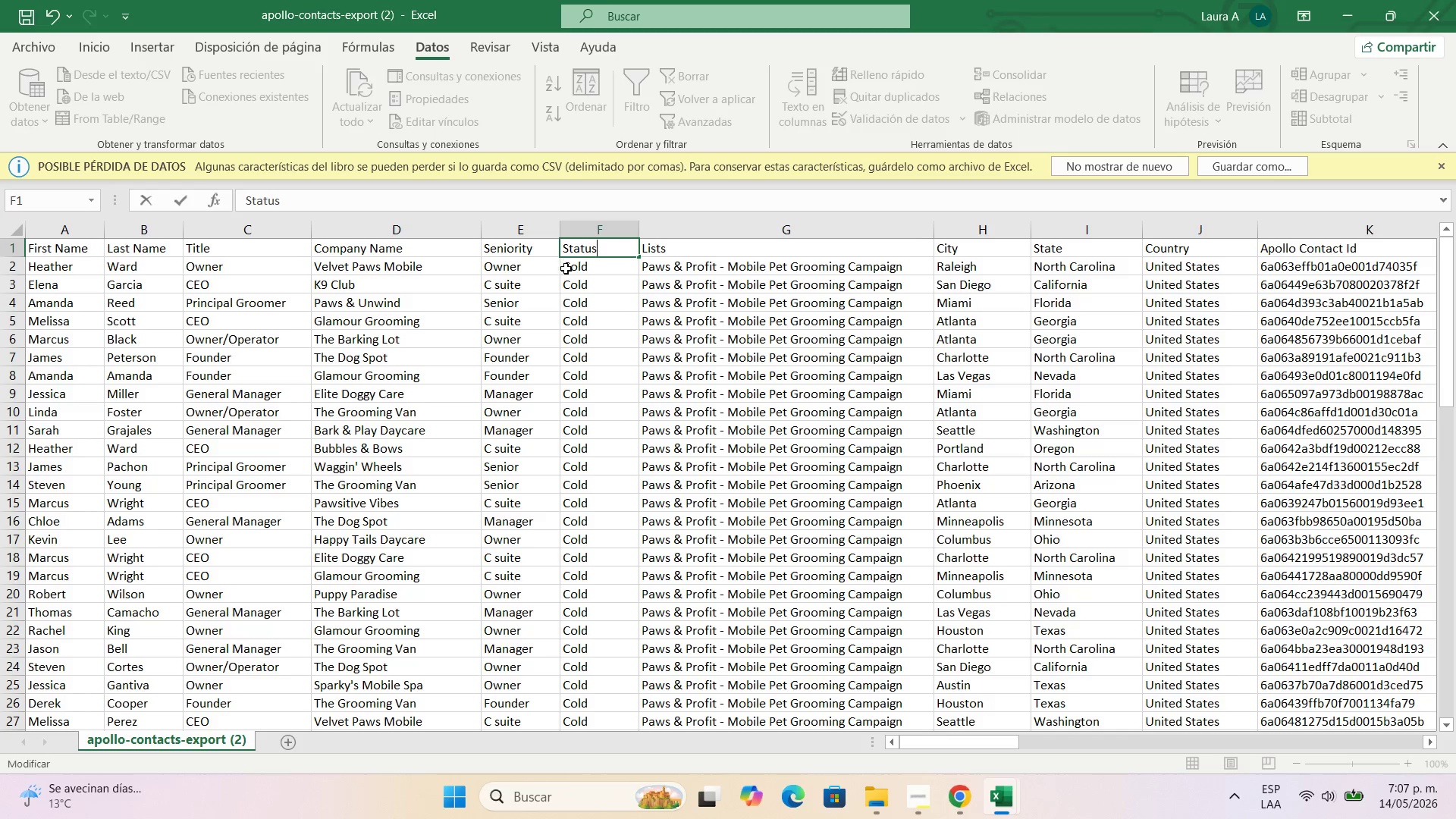 
left_click([576, 271])
 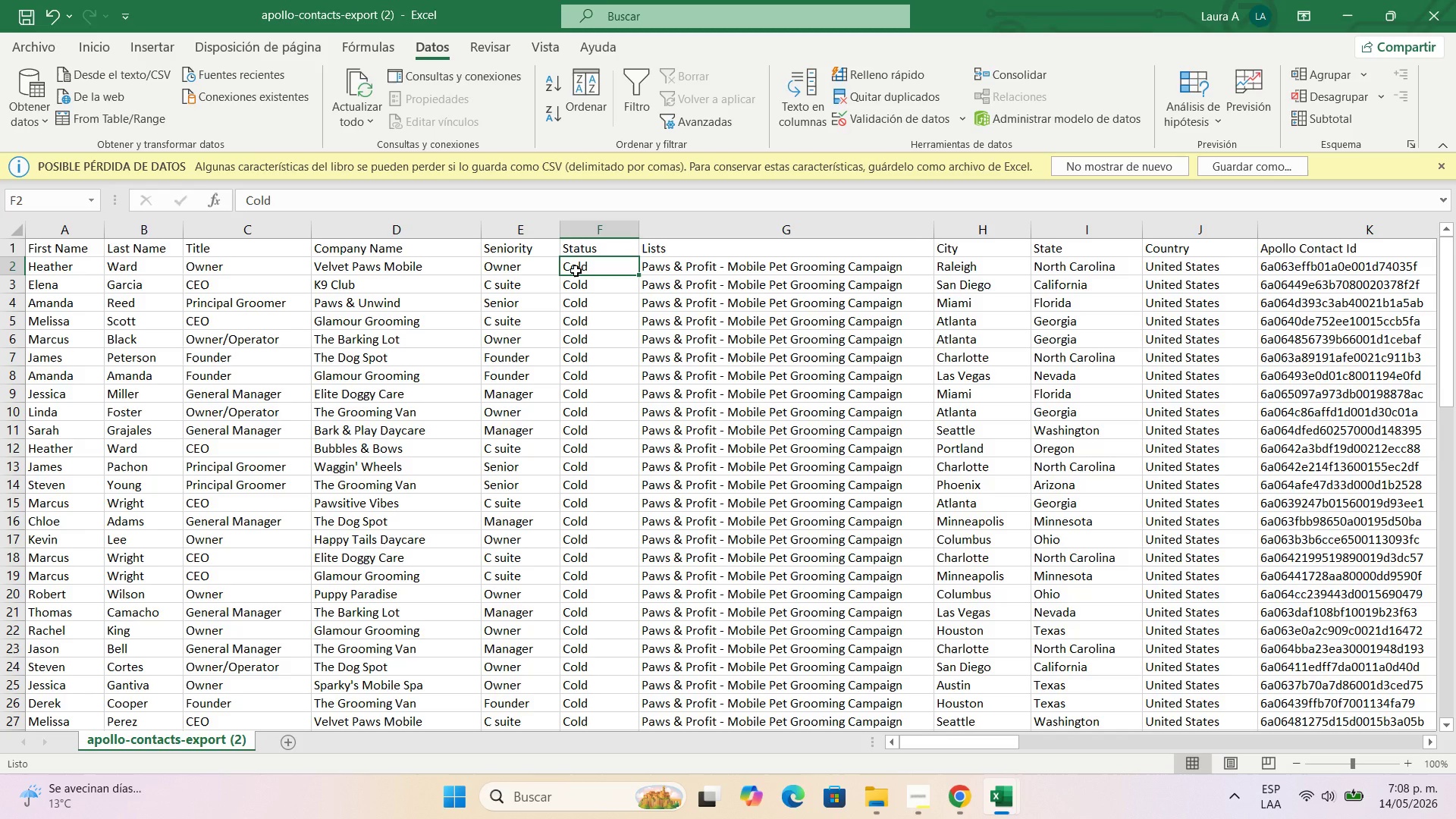 
type(Active)
 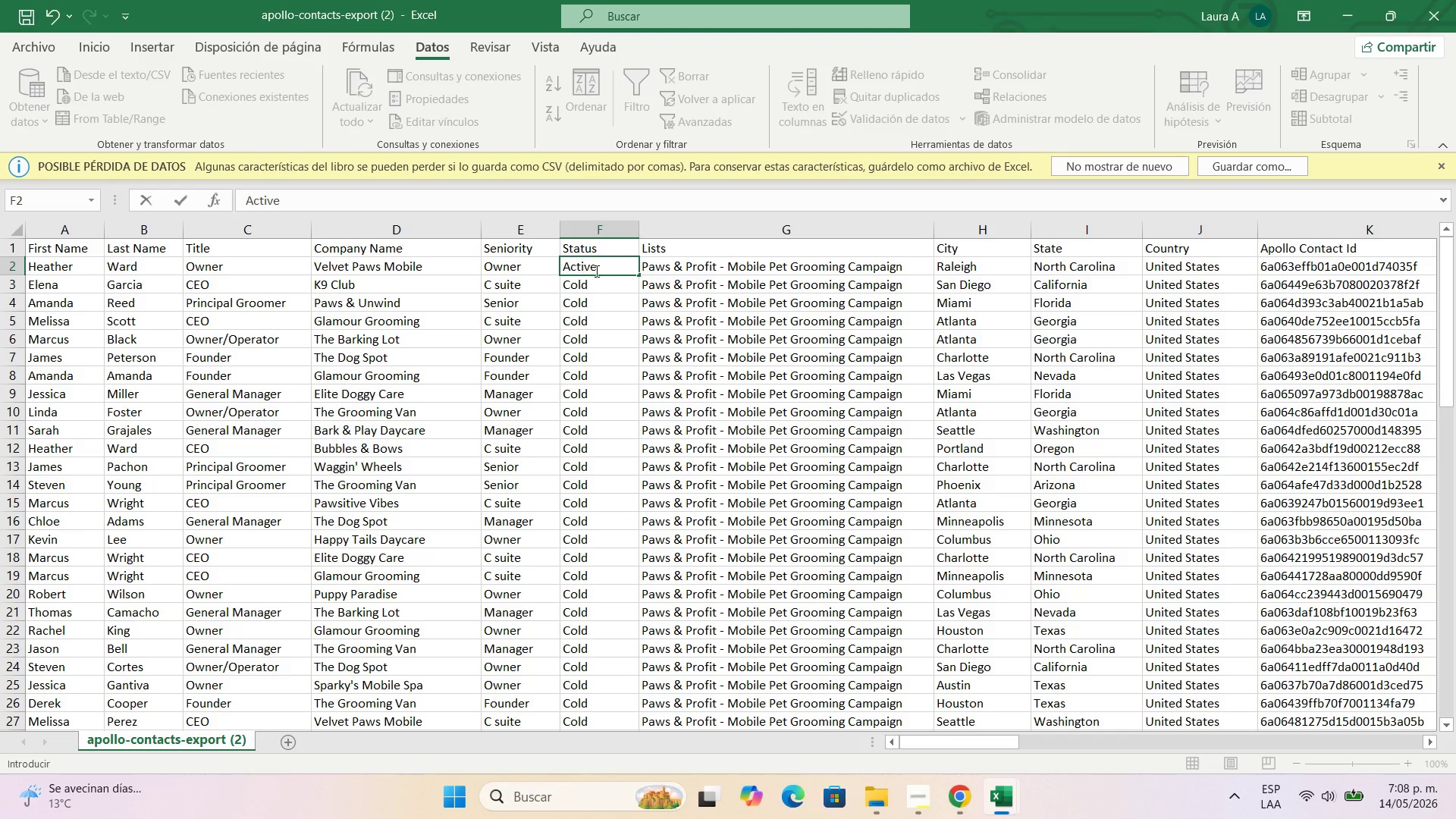 
left_click([596, 285])
 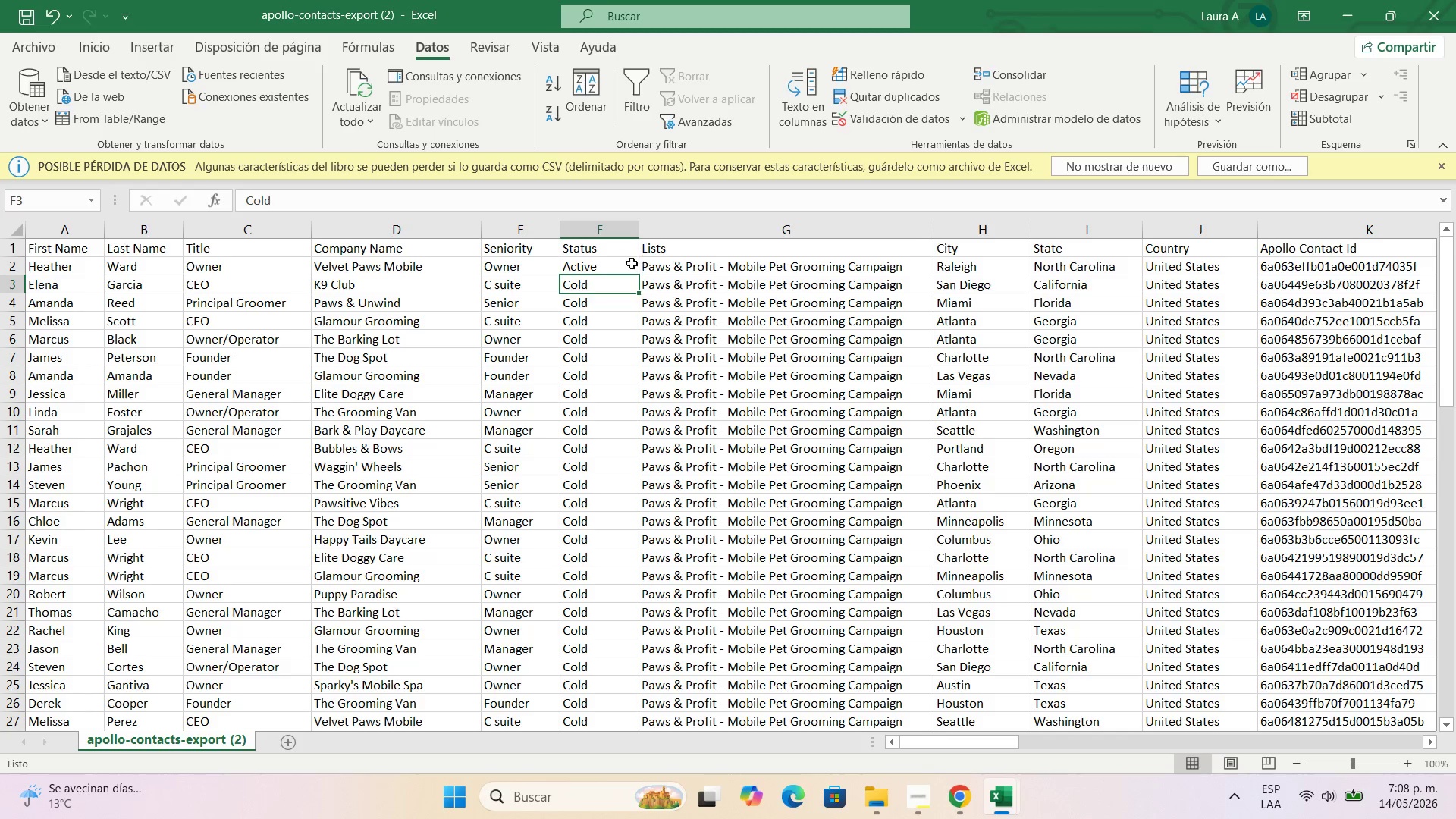 
left_click([632, 262])
 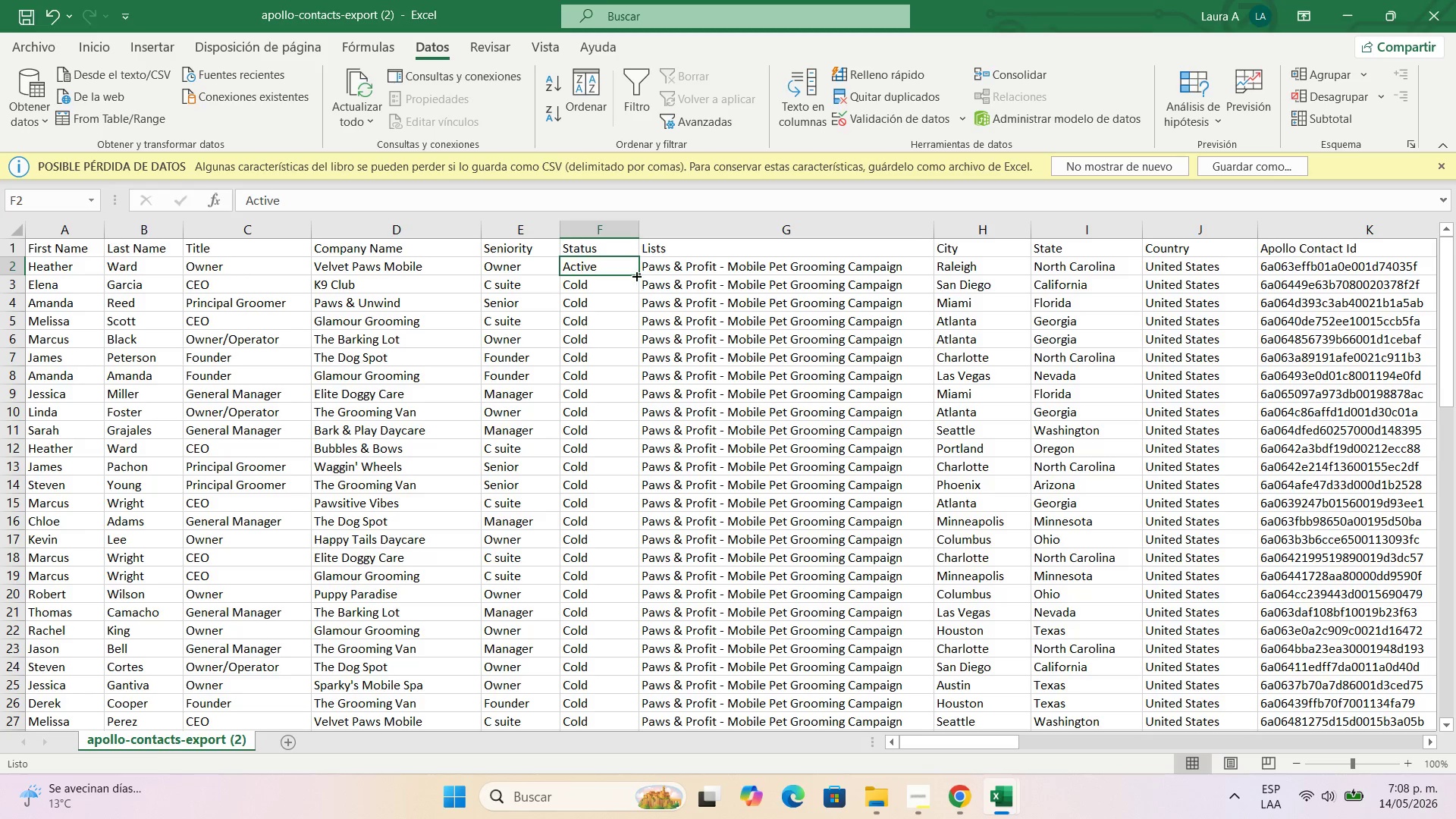 
left_click_drag(start_coordinate=[635, 275], to_coordinate=[591, 582])
 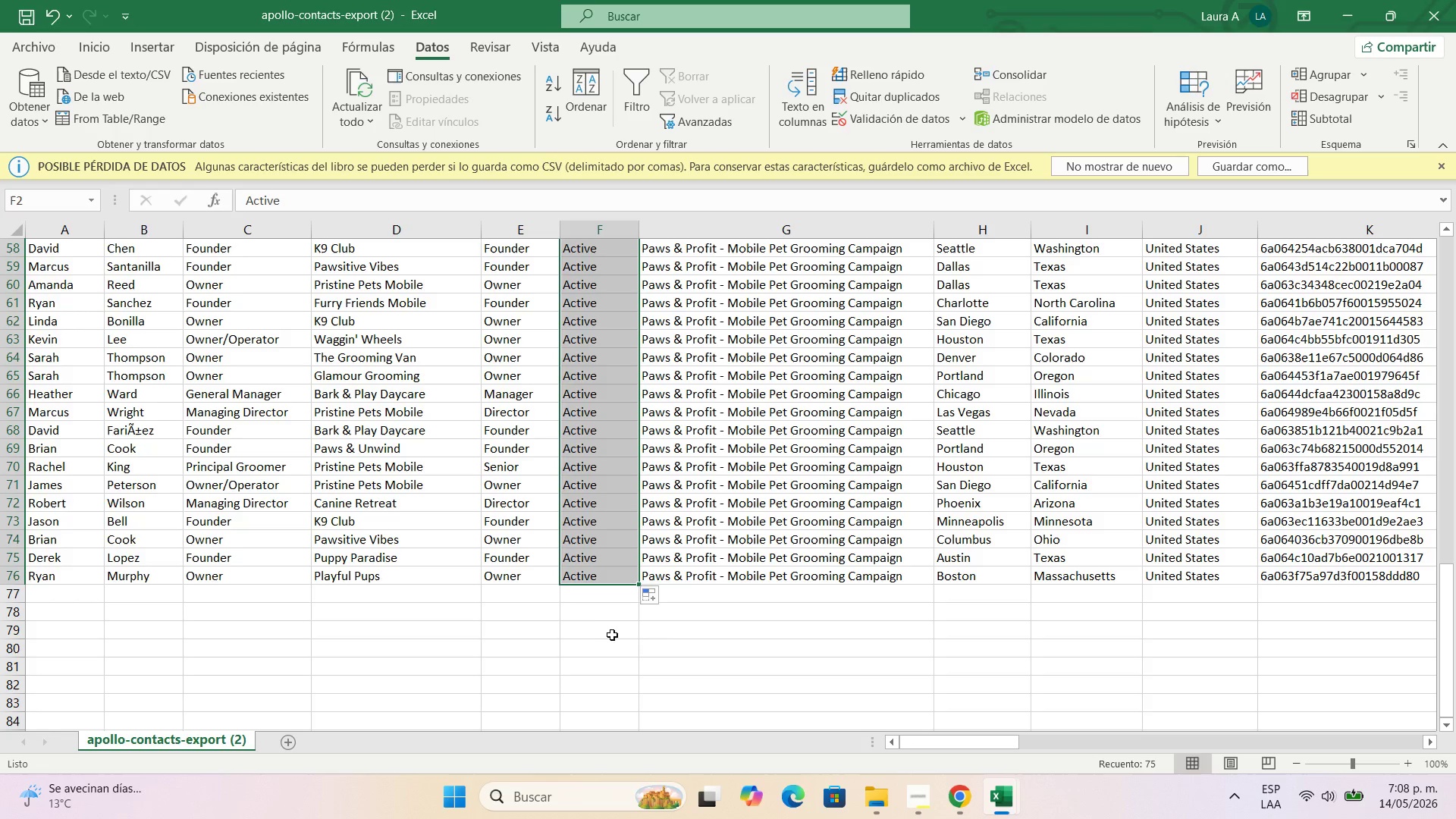 
left_click([596, 635])
 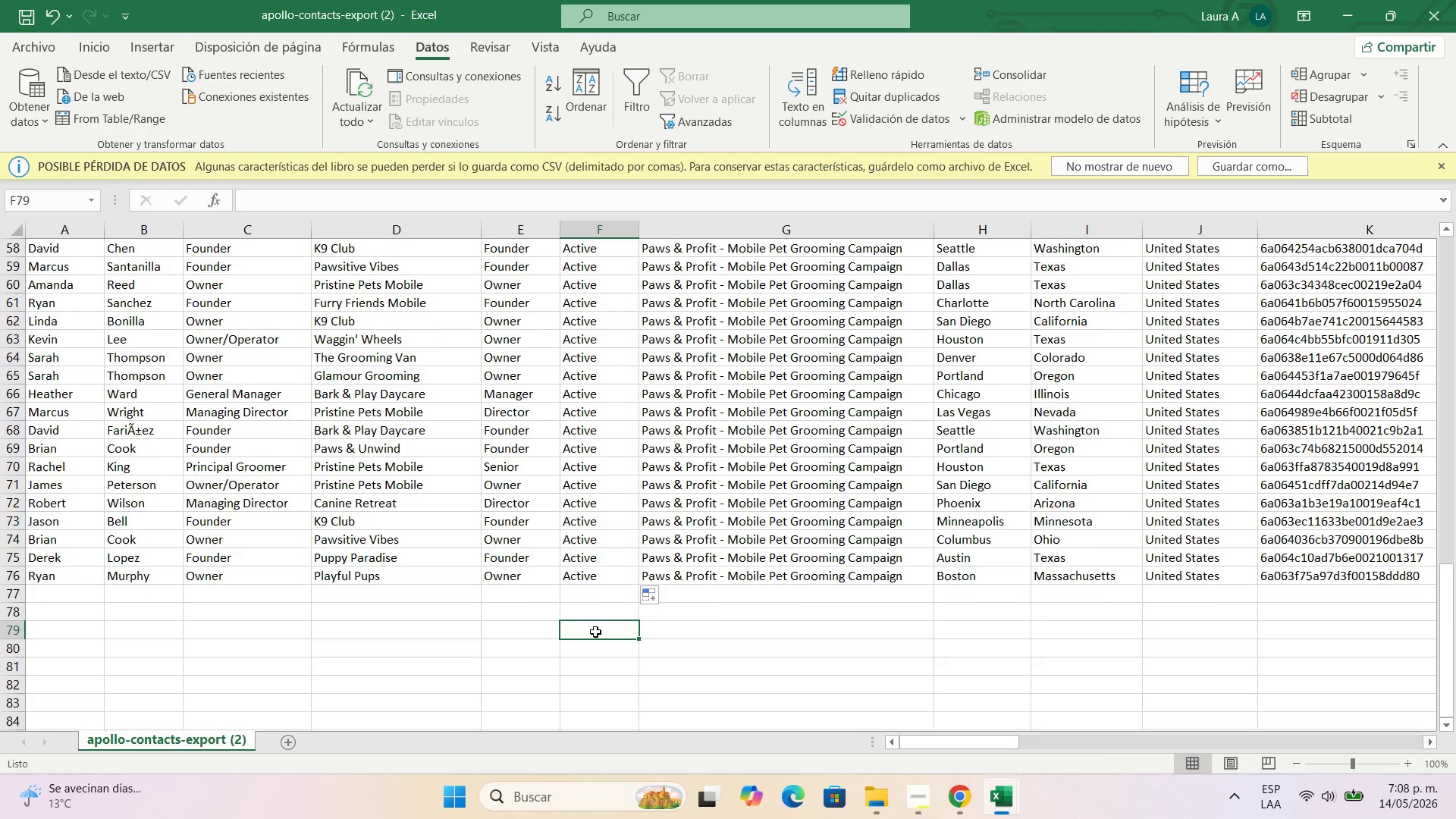 
scroll: coordinate [595, 630], scroll_direction: up, amount: 27.0
 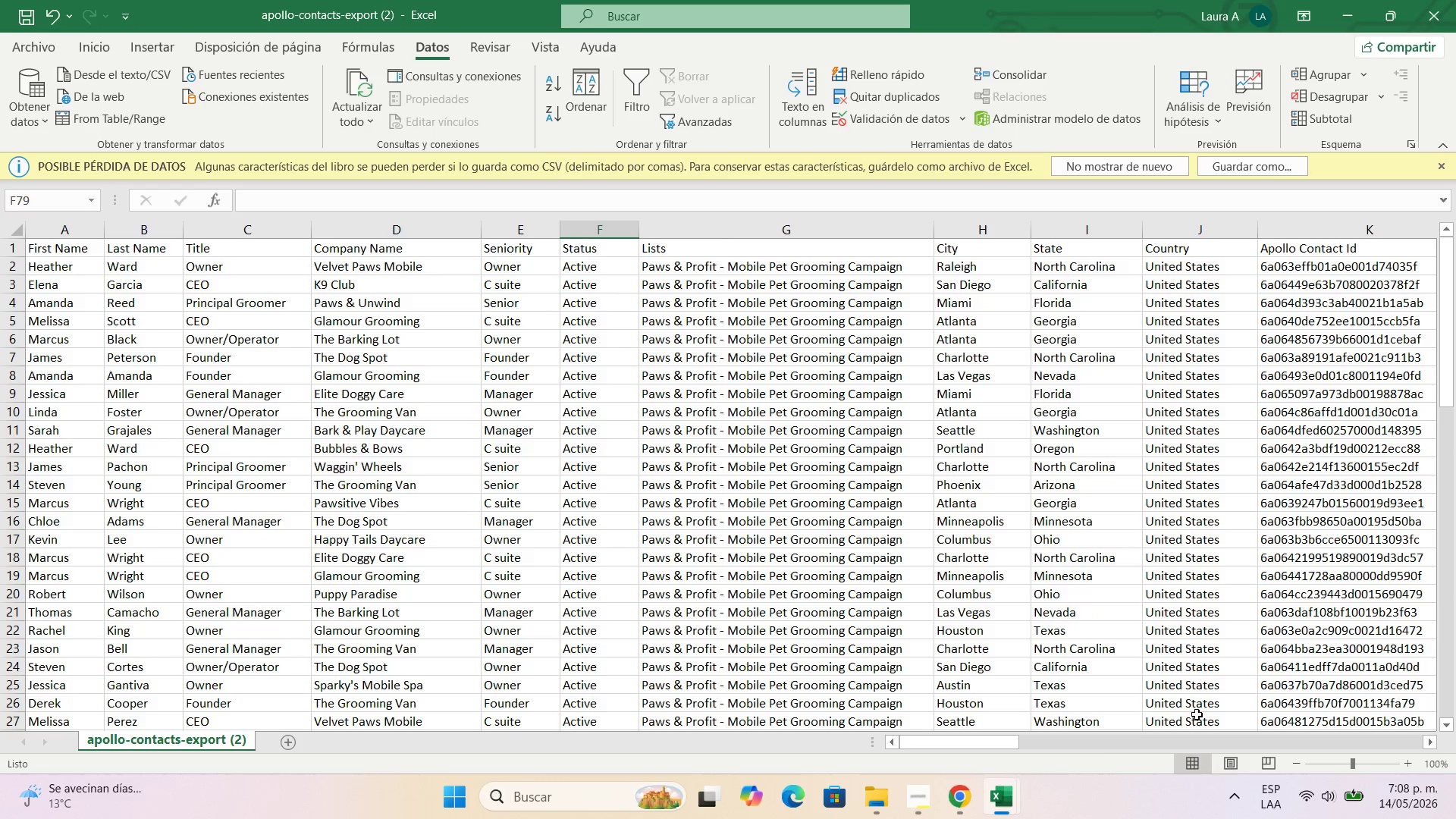 
left_click_drag(start_coordinate=[965, 723], to_coordinate=[990, 713])
 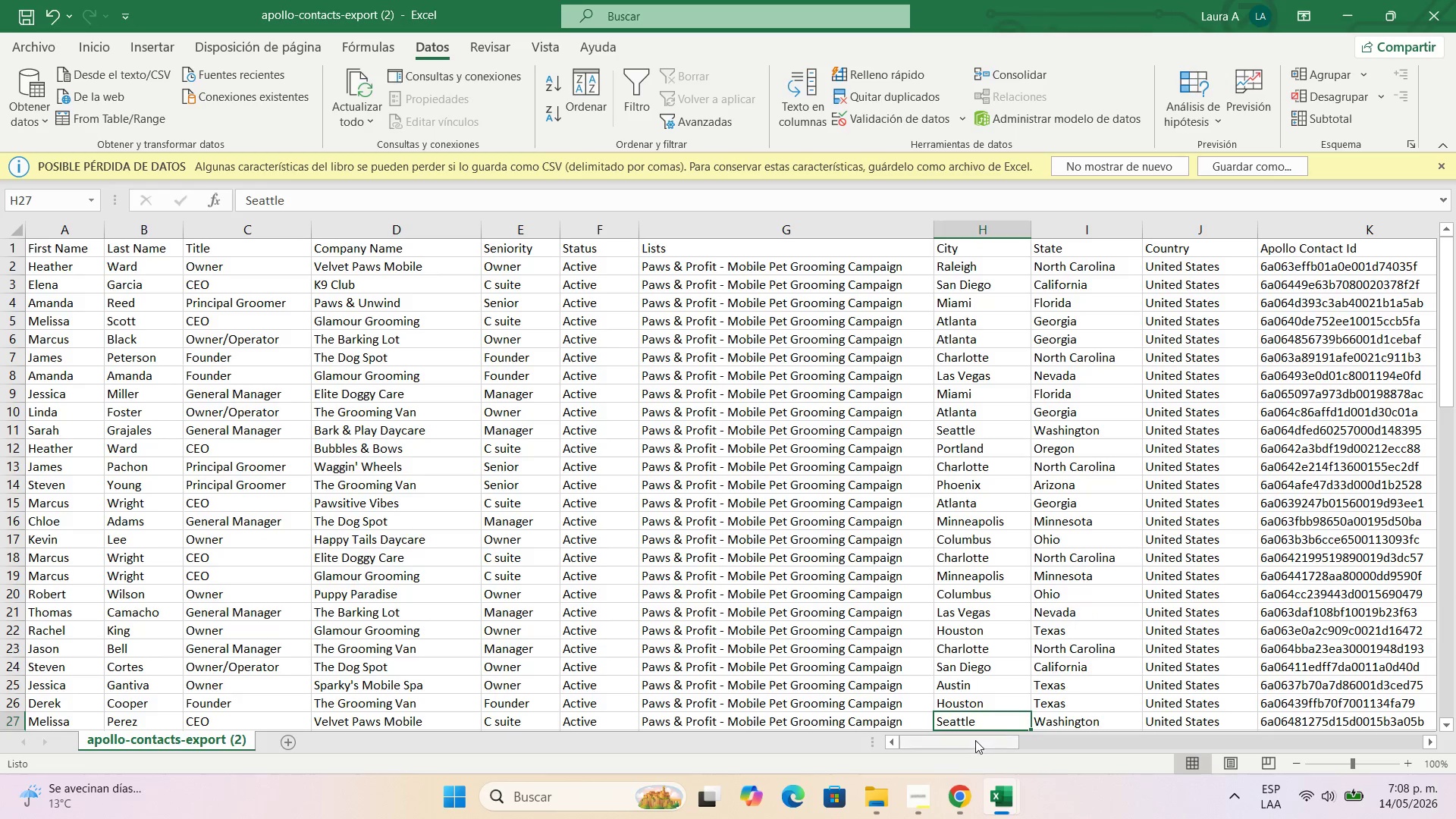 
left_click_drag(start_coordinate=[975, 740], to_coordinate=[1021, 733])
 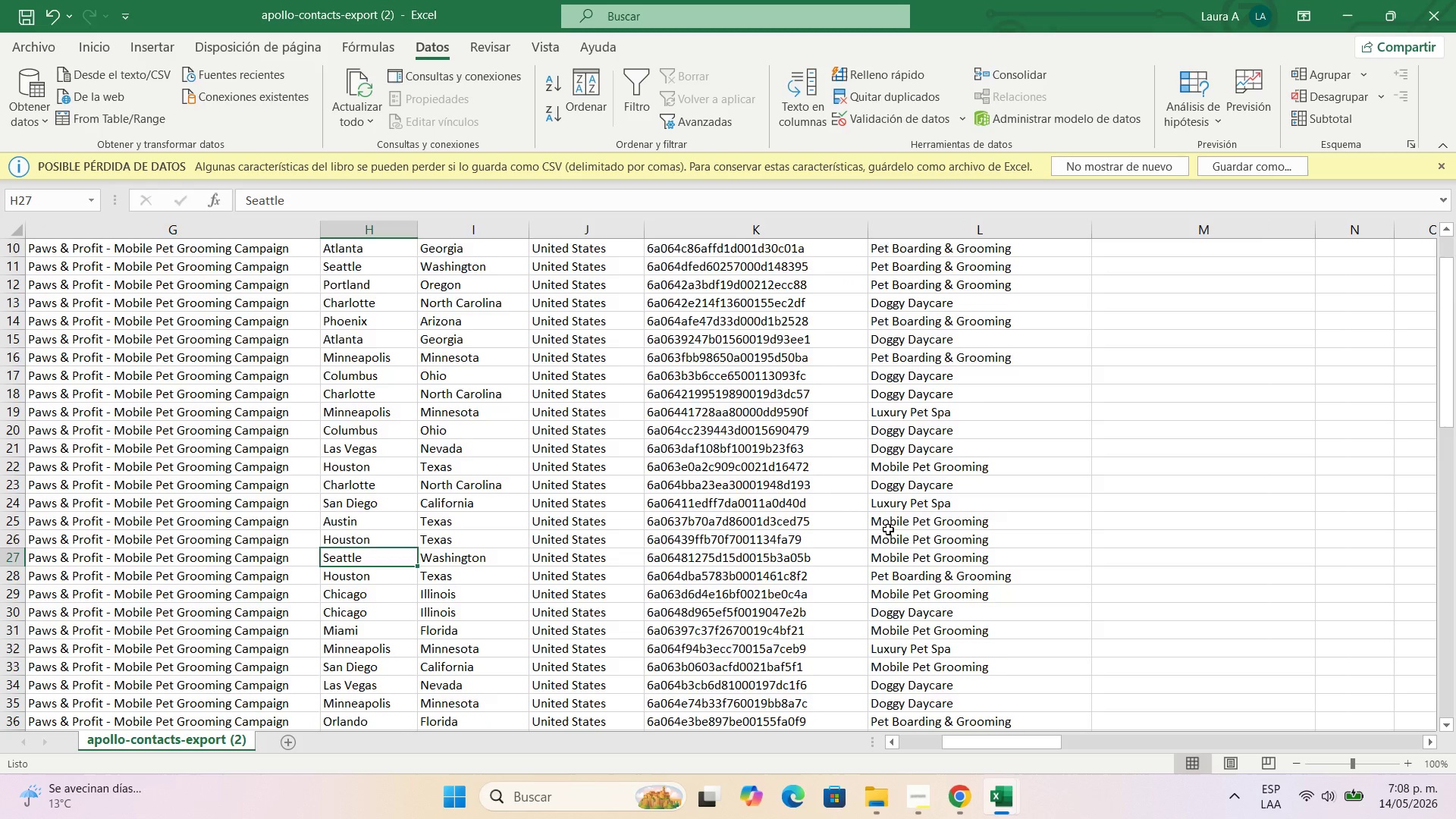 
scroll: coordinate [896, 617], scroll_direction: down, amount: 22.0